 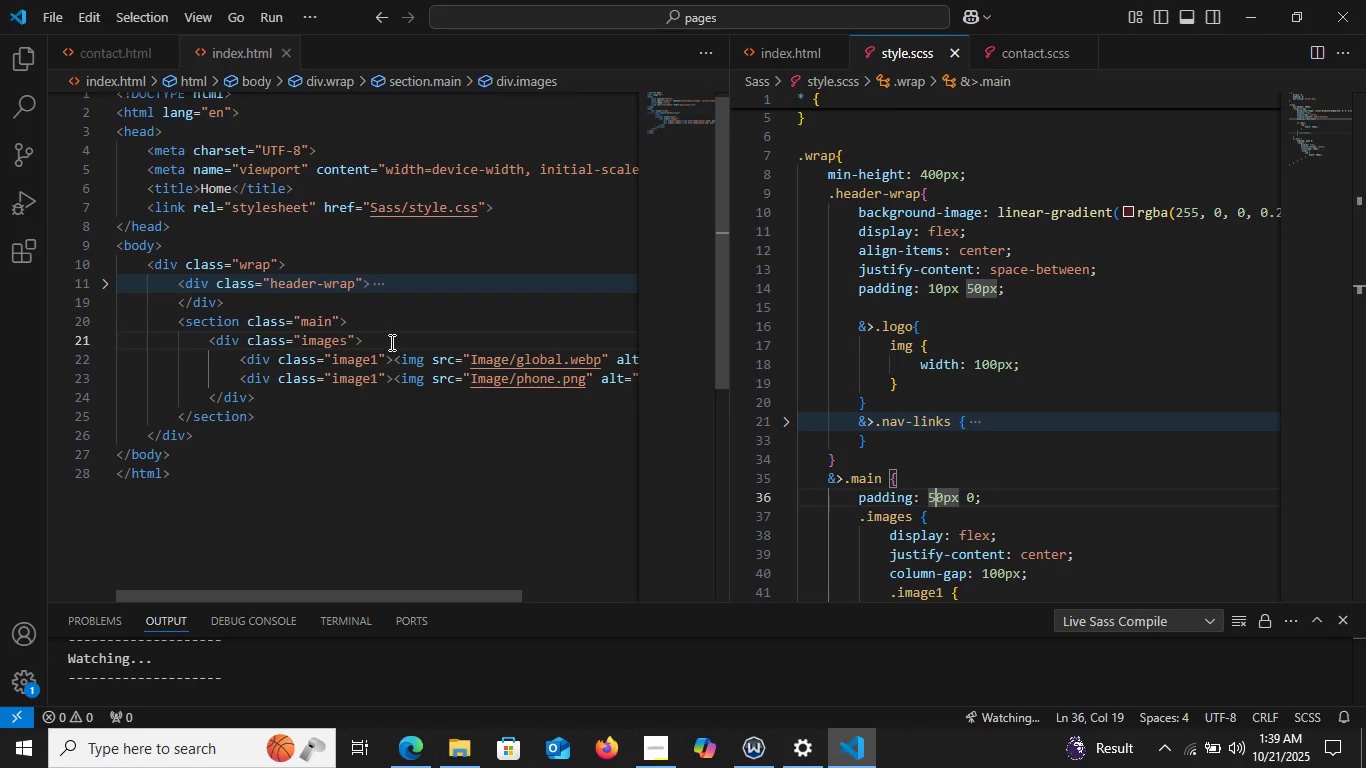 
scroll: coordinate [937, 443], scroll_direction: down, amount: 4.0
 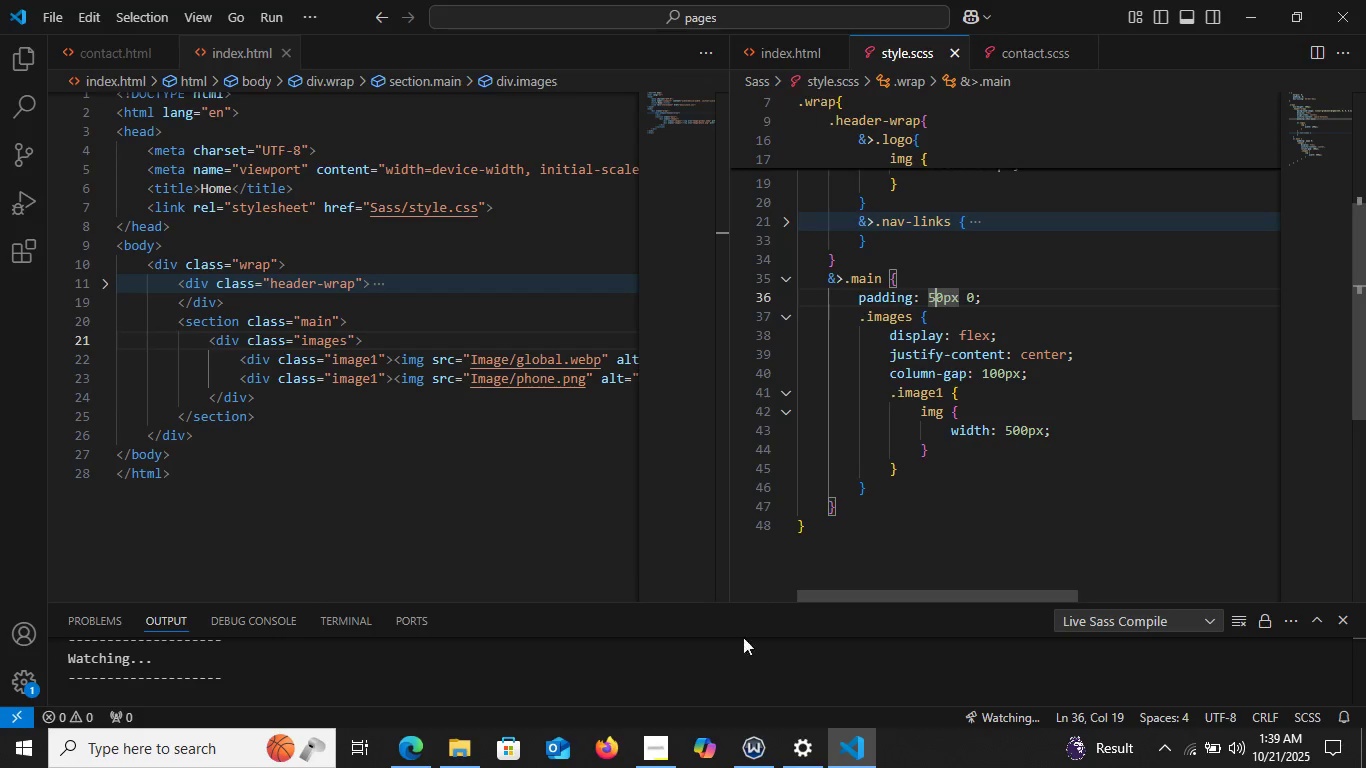 
wait(7.39)
 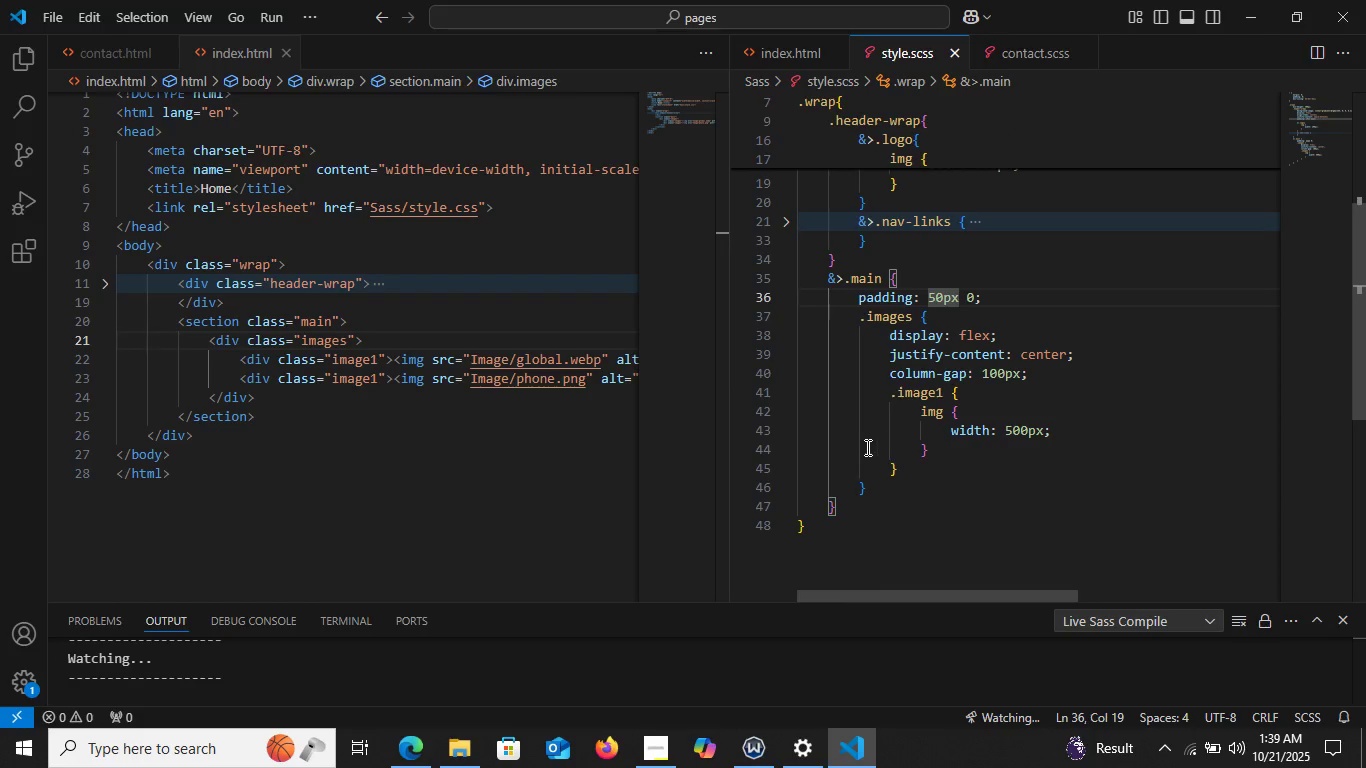 
left_click([419, 760])
 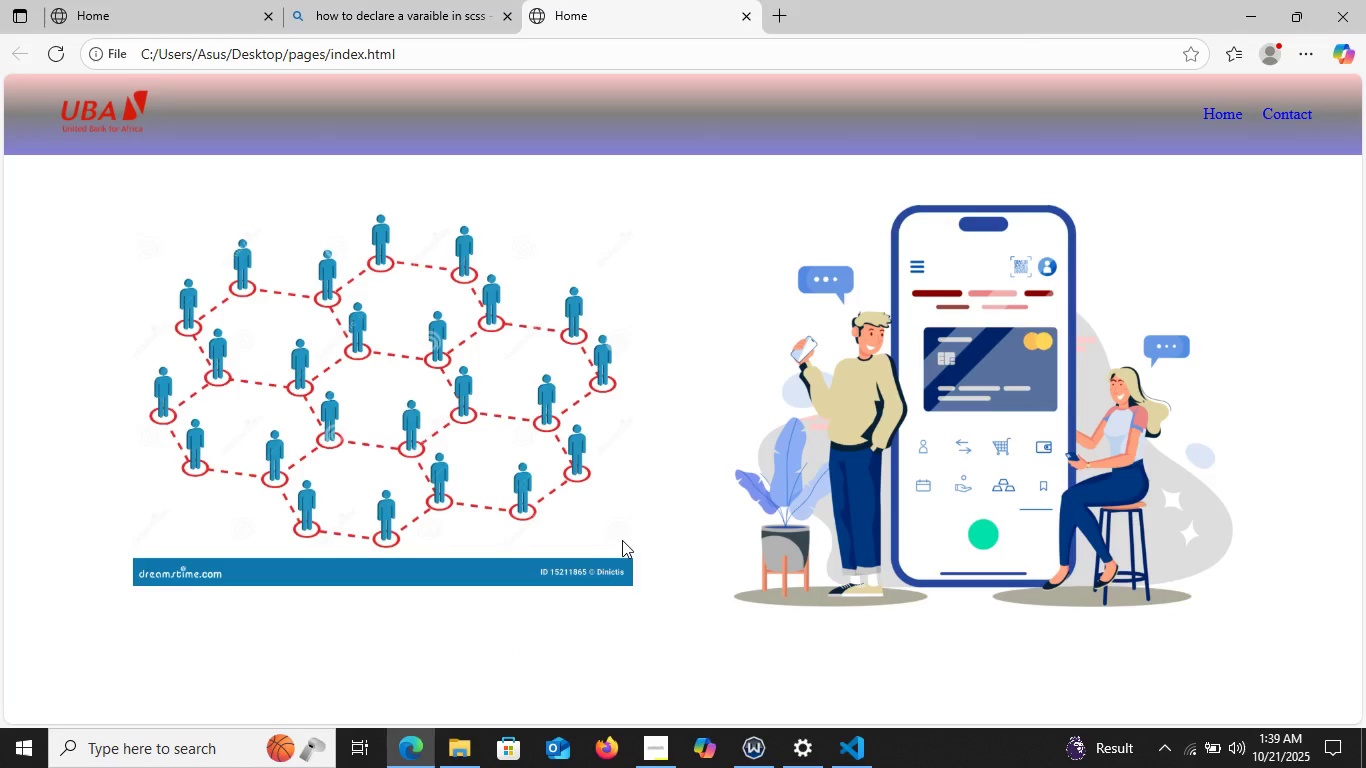 
scroll: coordinate [622, 539], scroll_direction: down, amount: 6.0
 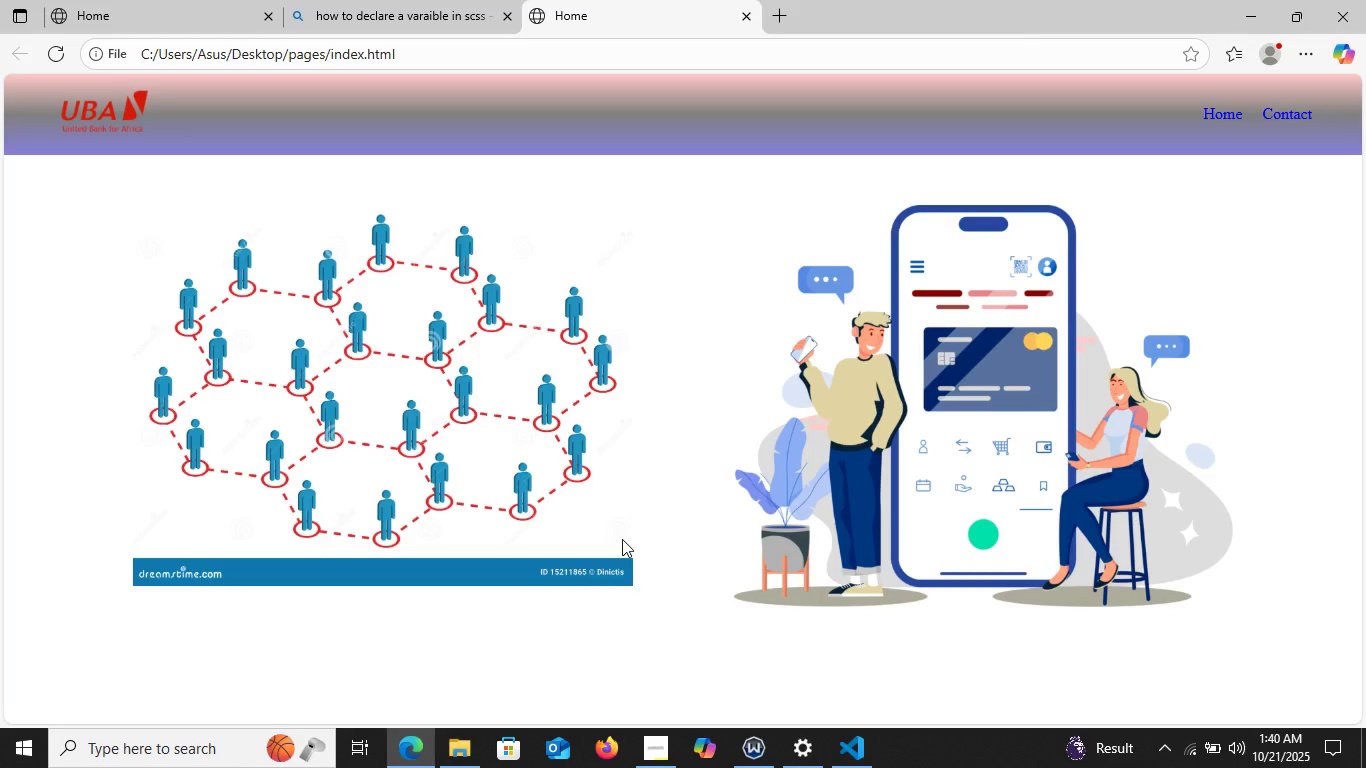 
wait(21.38)
 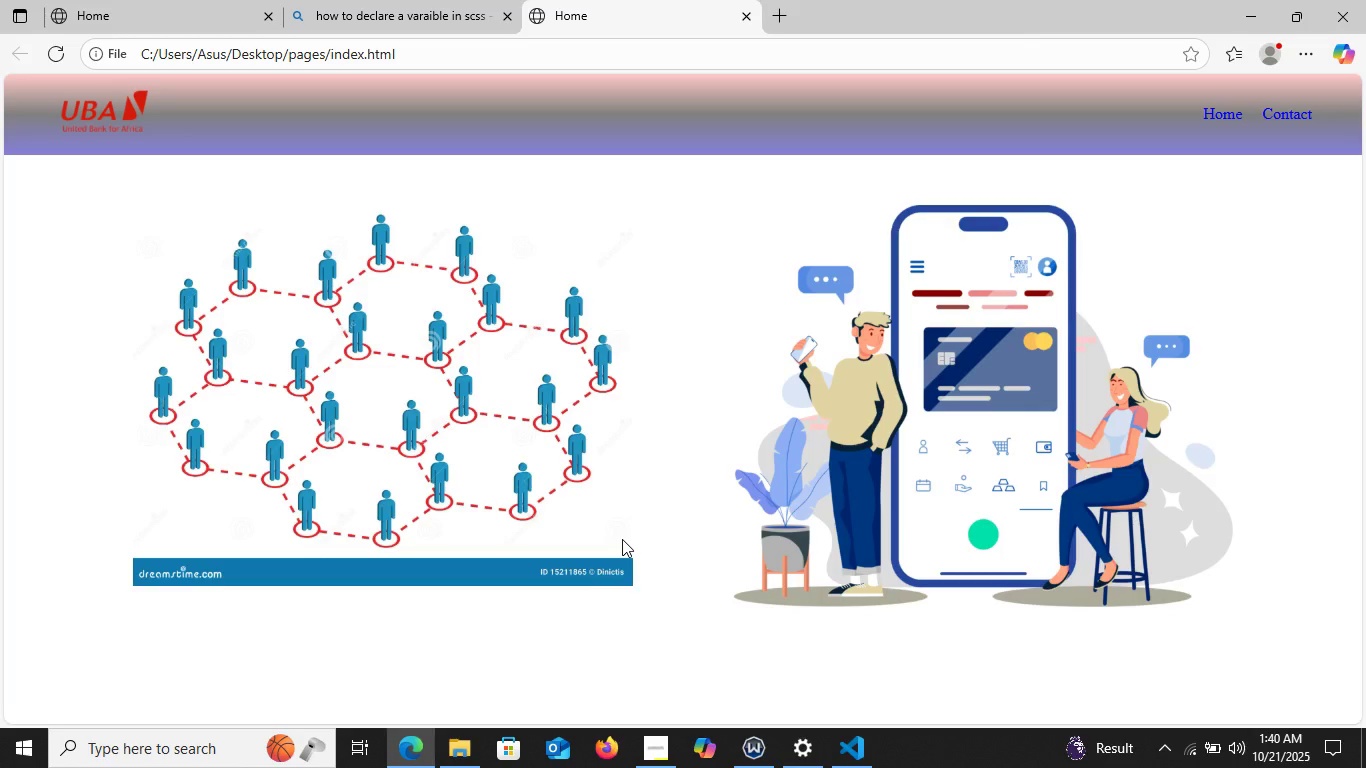 
left_click([853, 753])
 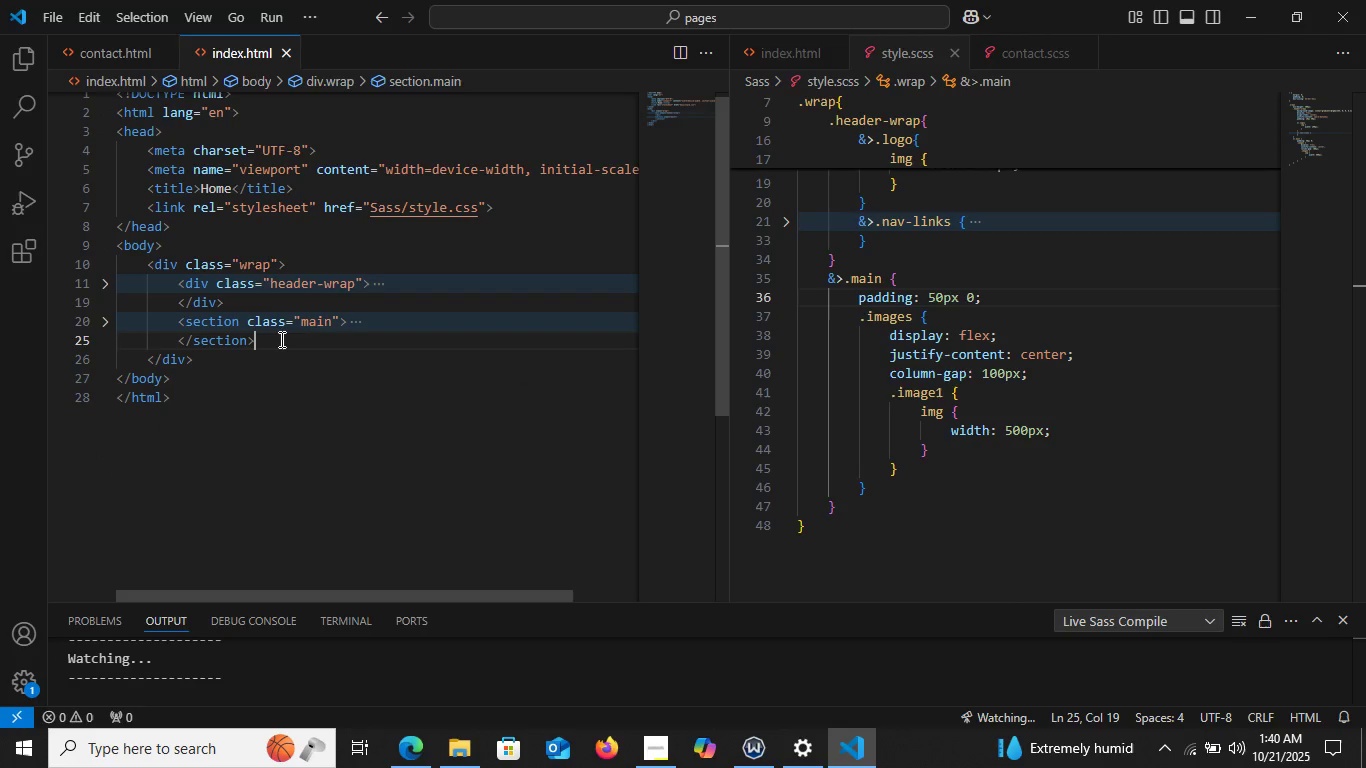 
wait(5.9)
 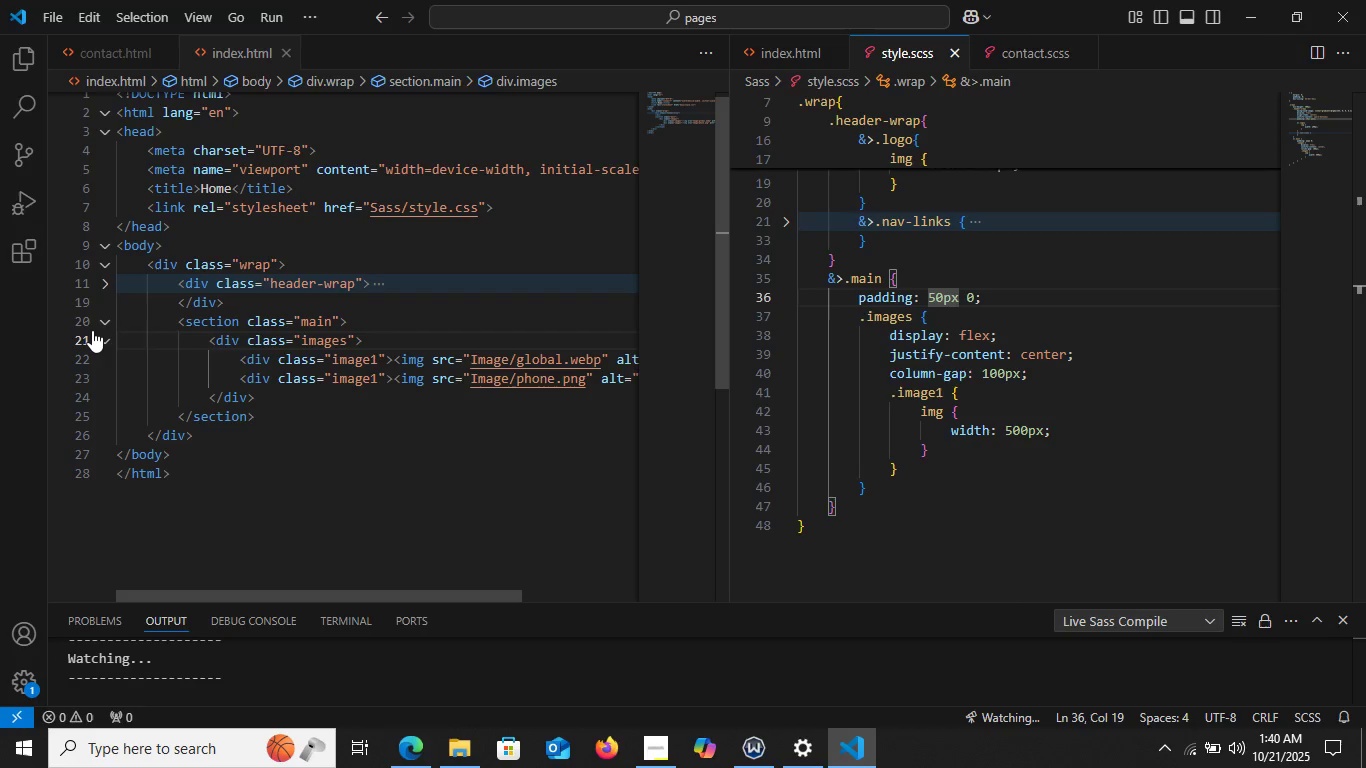 
key(Enter)
 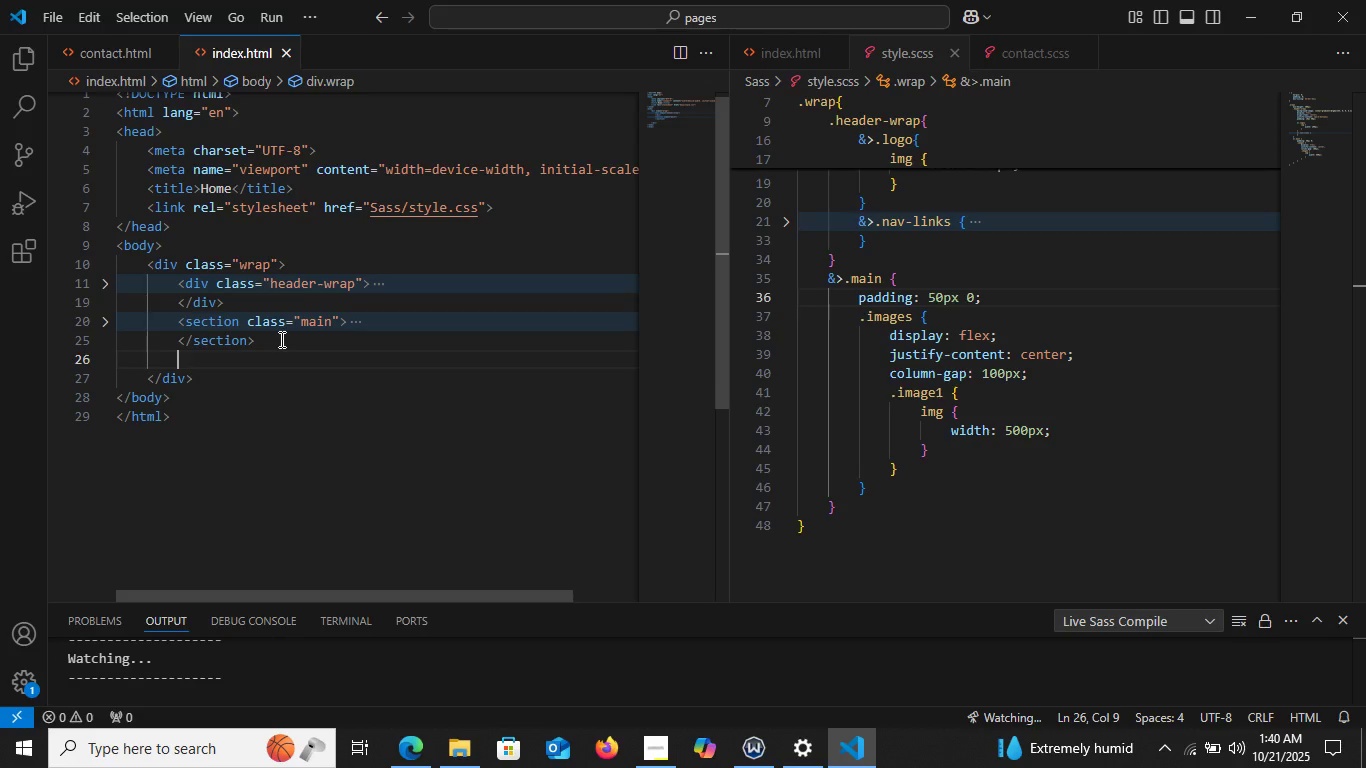 
type(section.contents)
 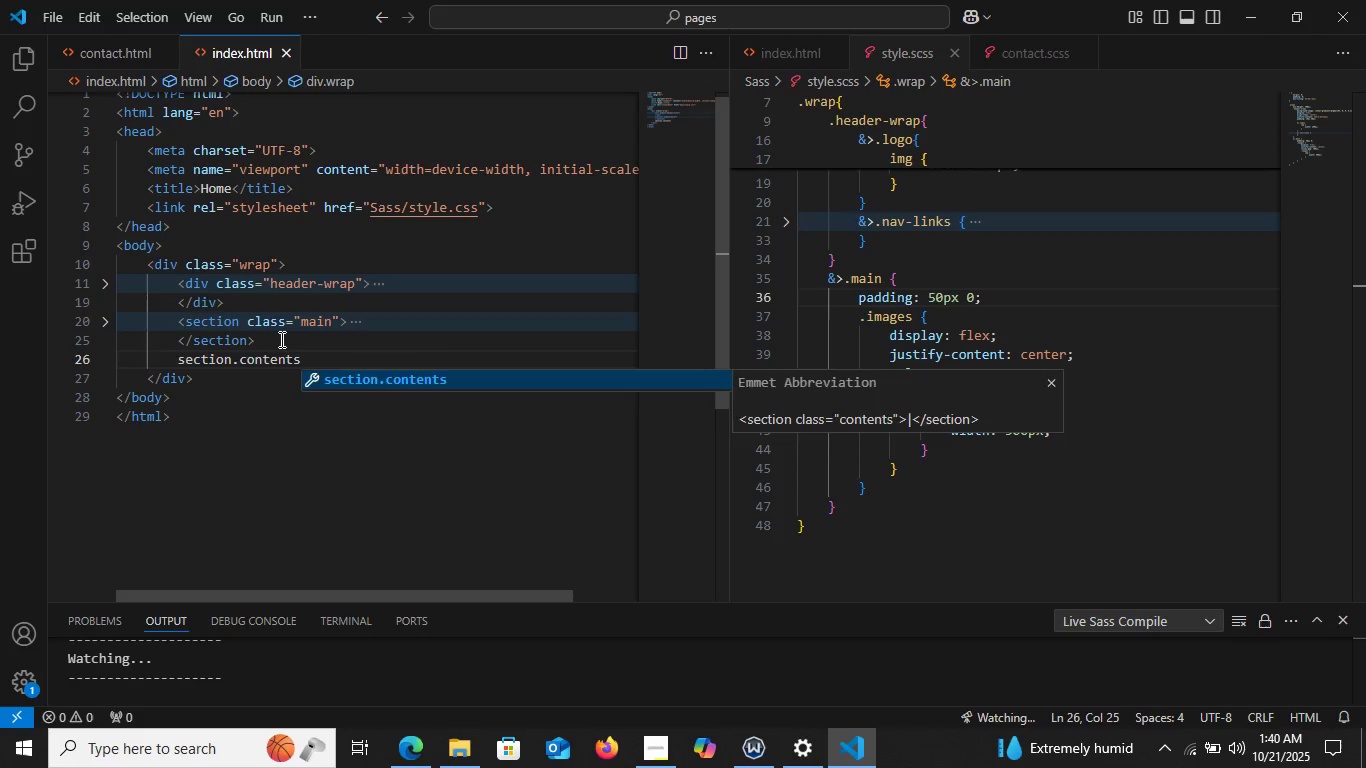 
key(Enter)
 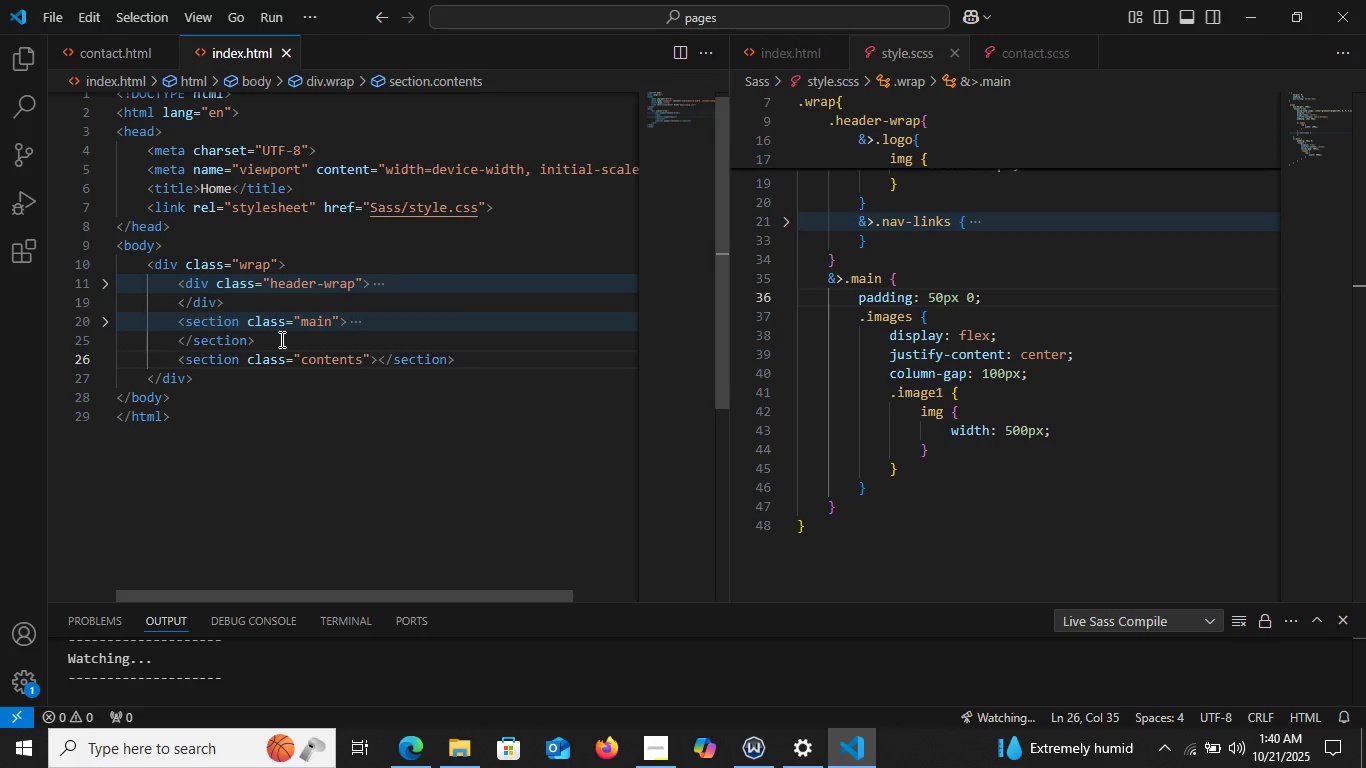 
key(Enter)
 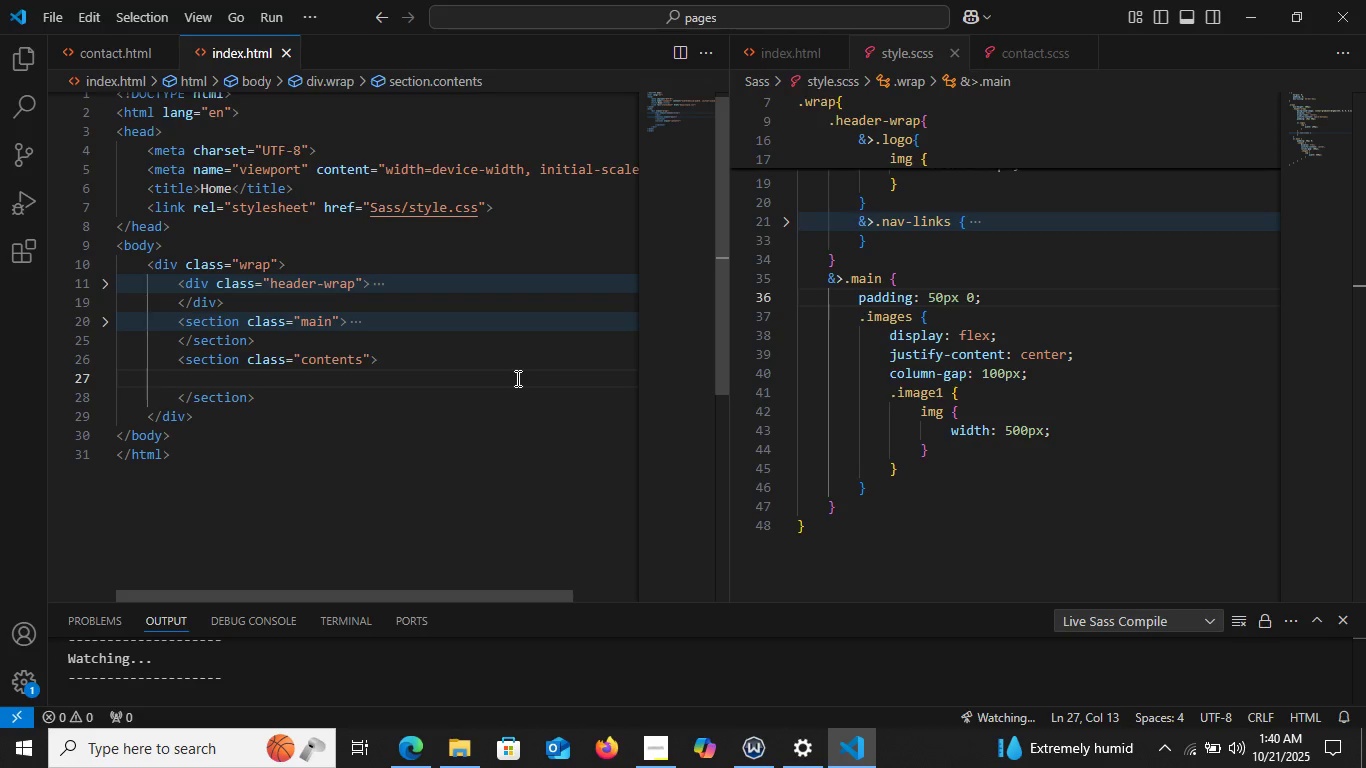 
wait(20.68)
 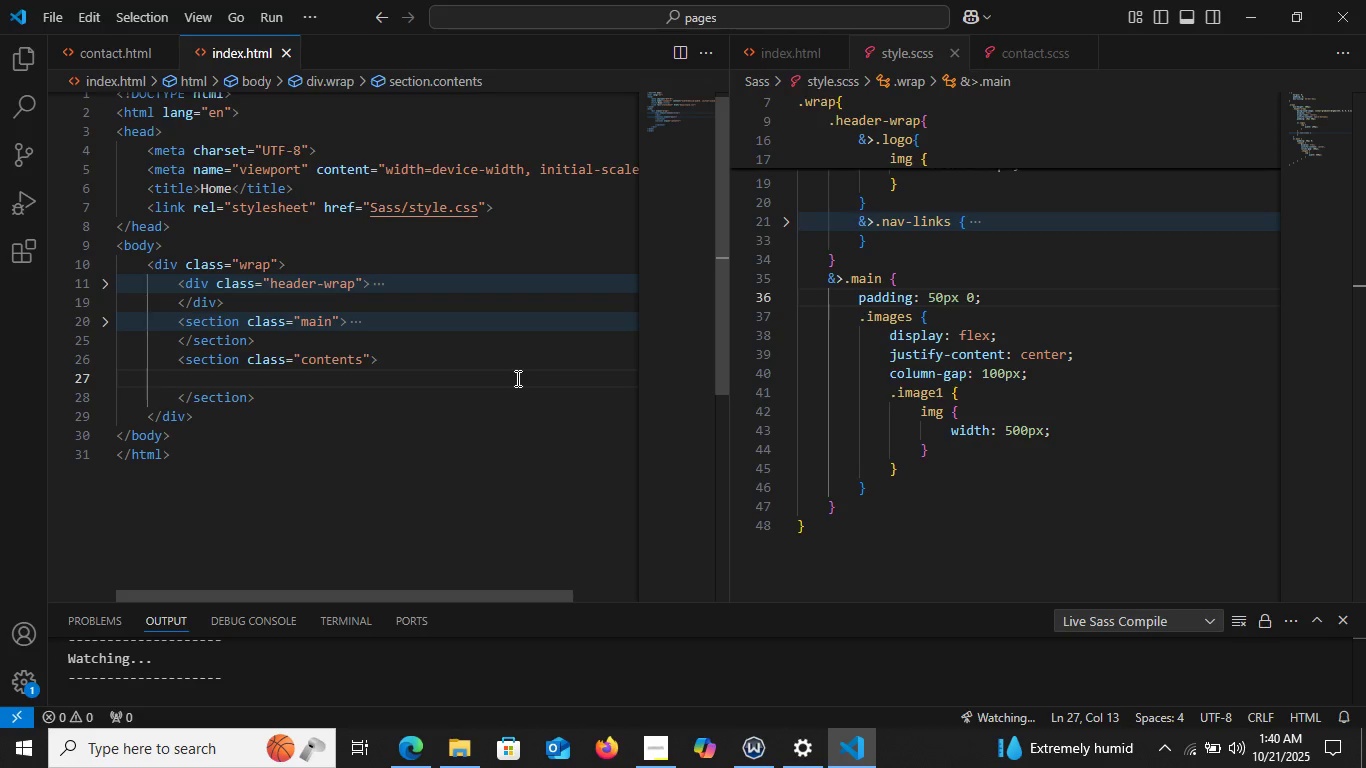 
type(cap)
 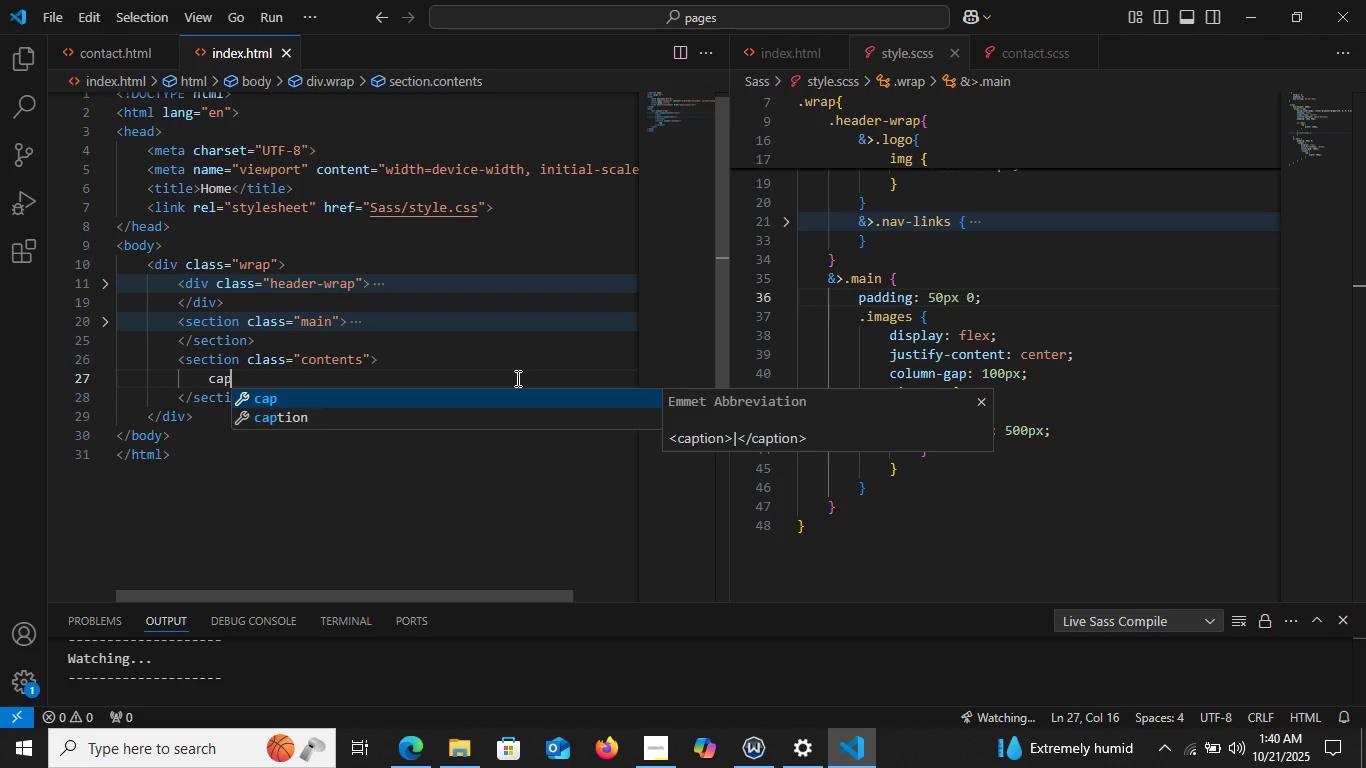 
key(ArrowDown)
 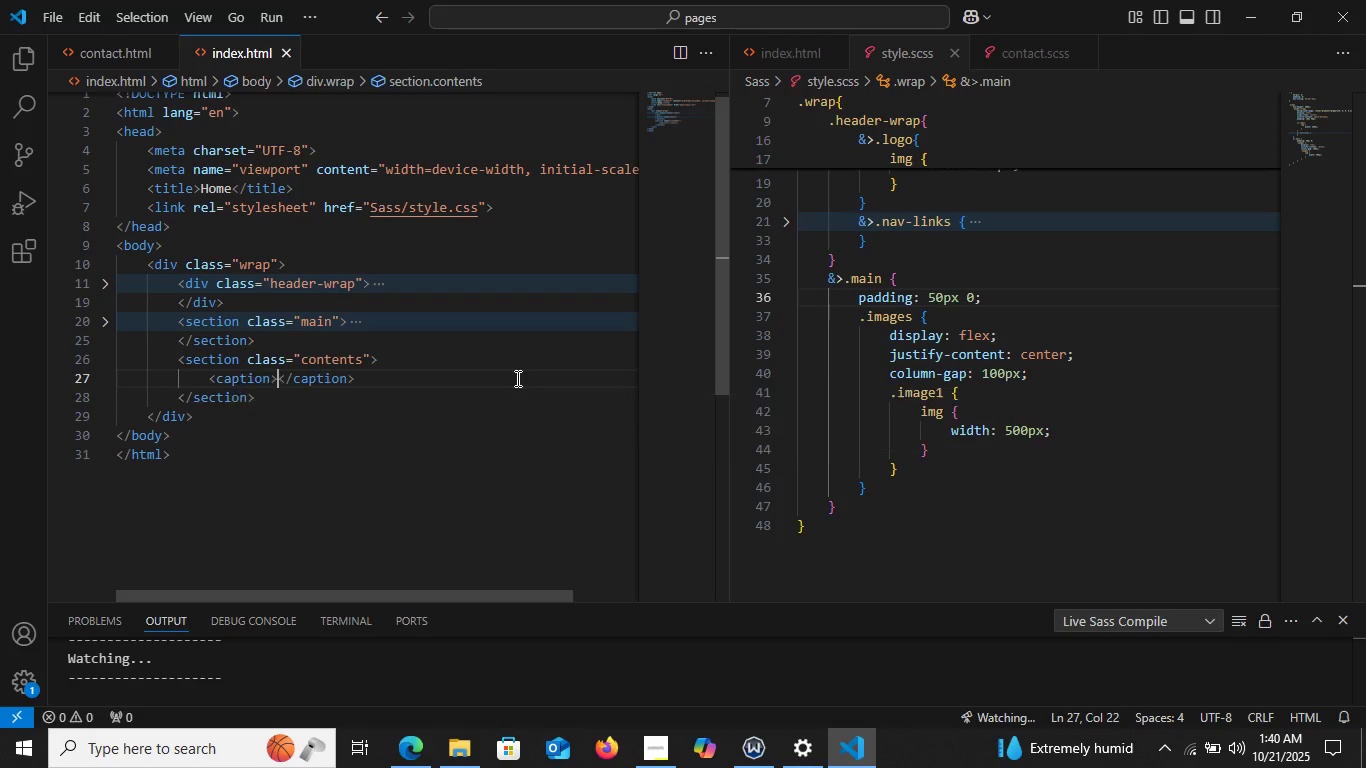 
key(Enter)
 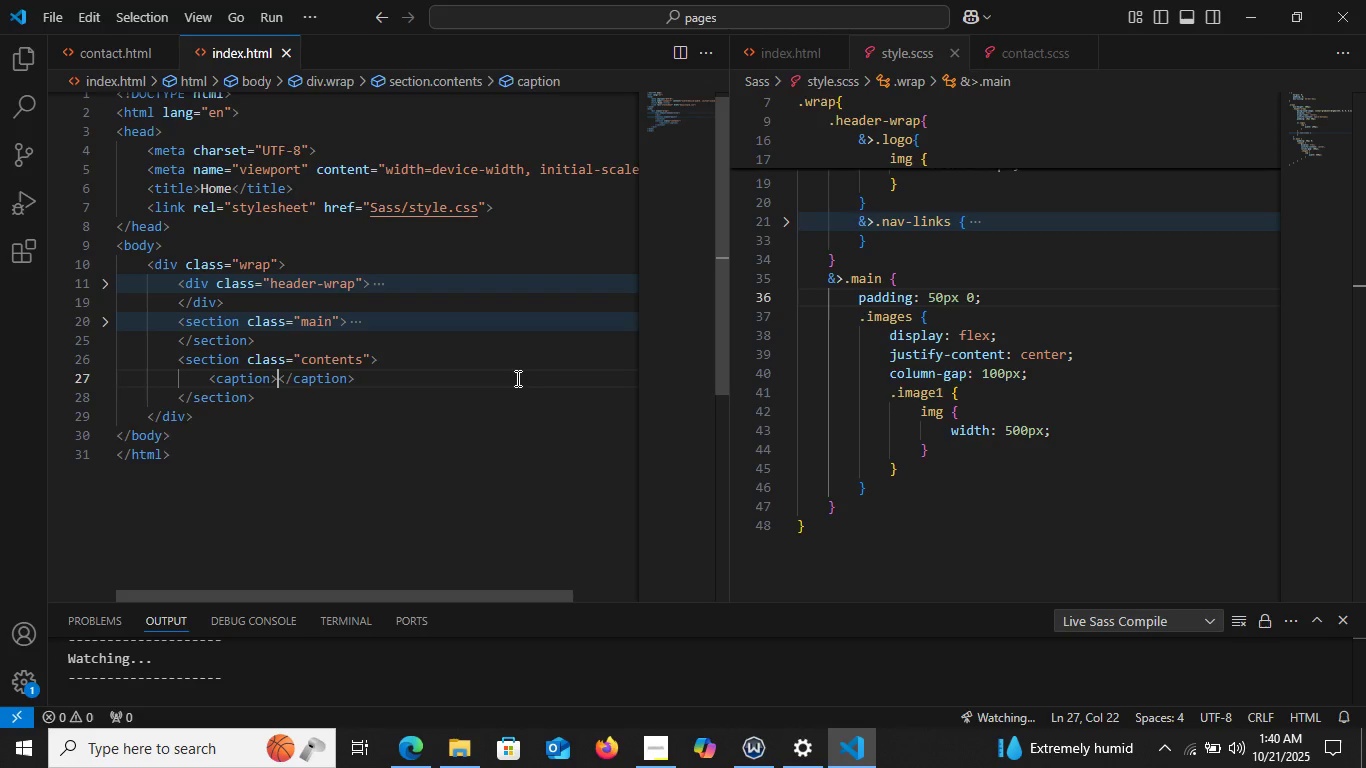 
key(Enter)
 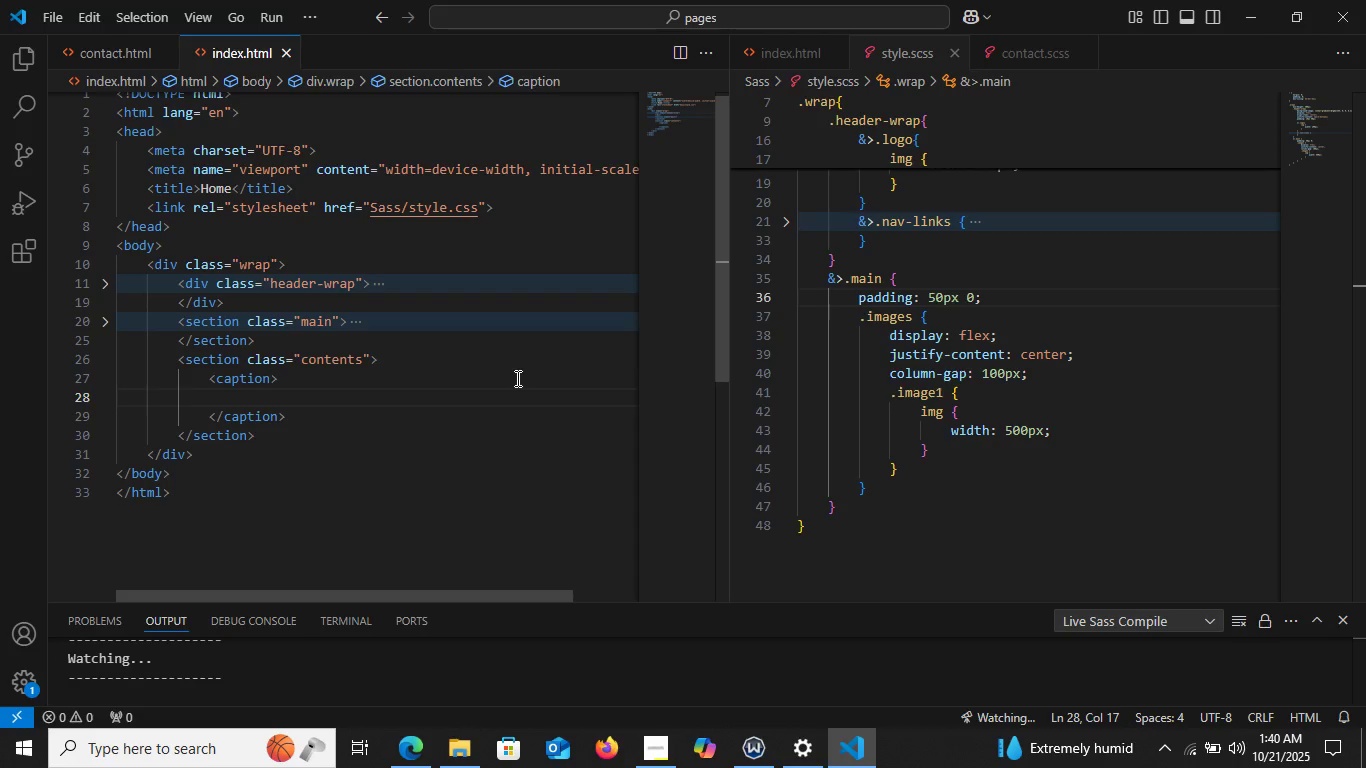 
type(h1)
 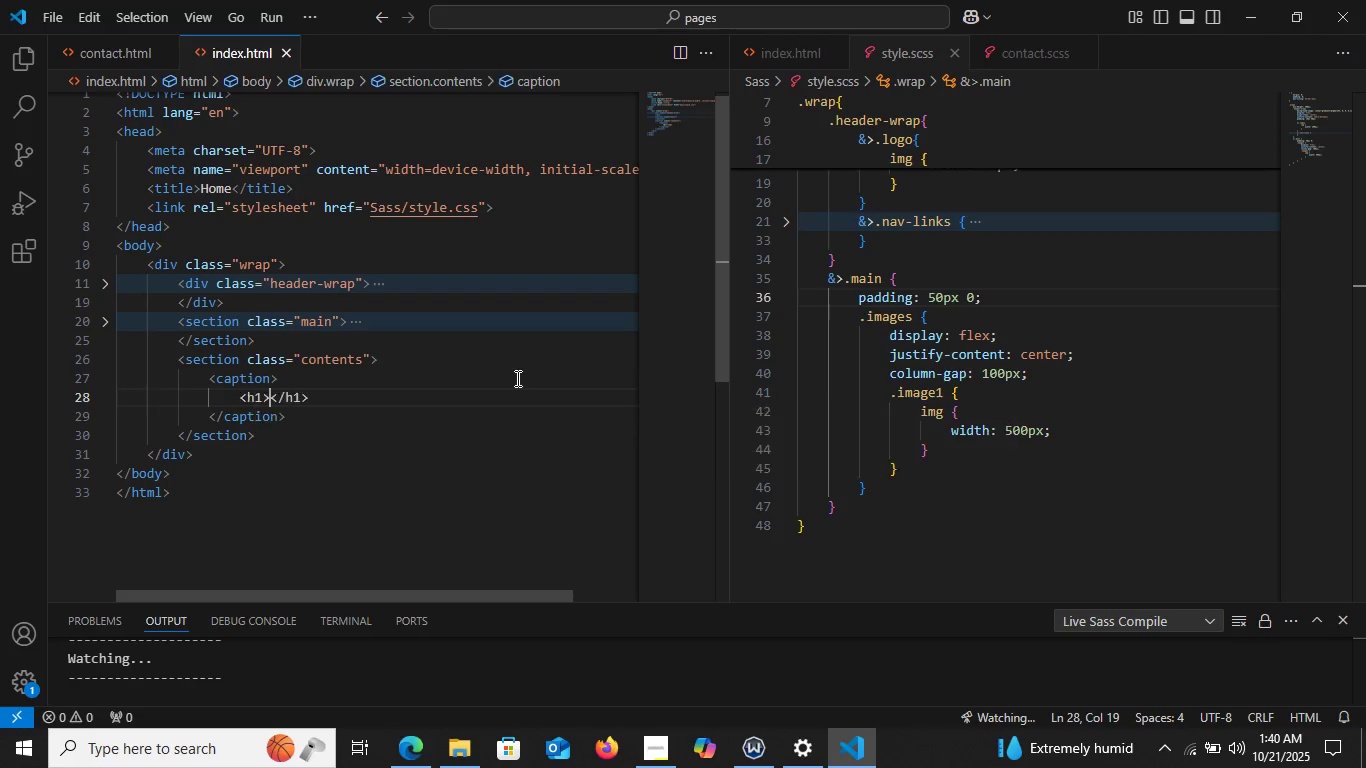 
key(Enter)
 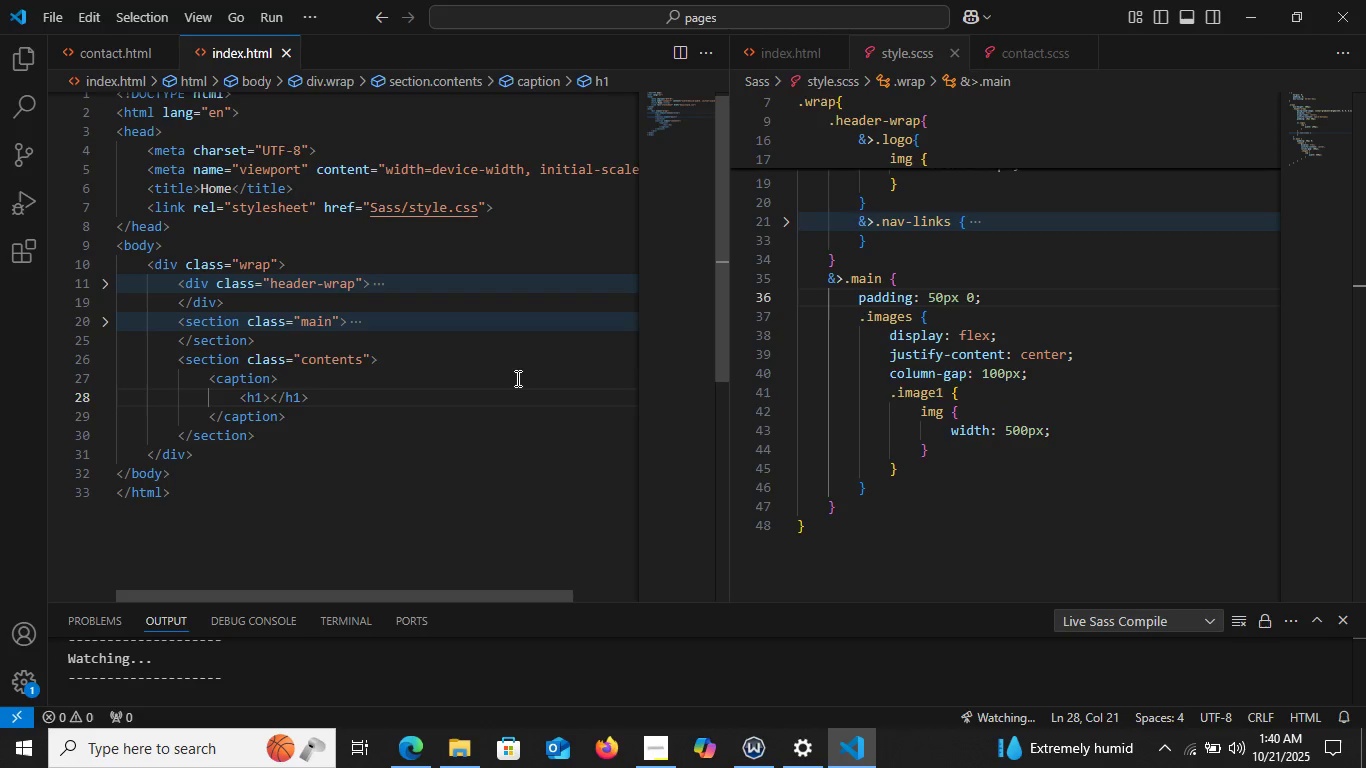 
type(Post Work Ai Company)
 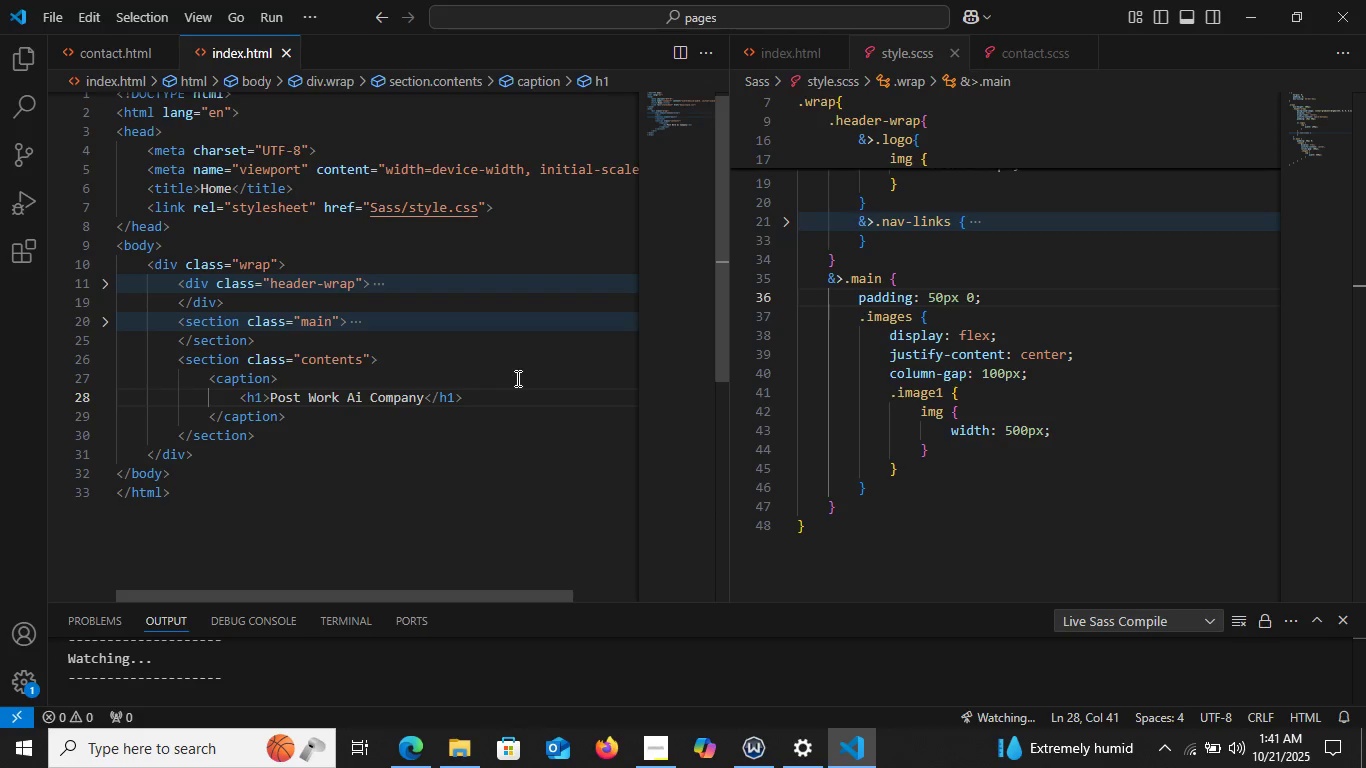 
left_click([780, 283])
 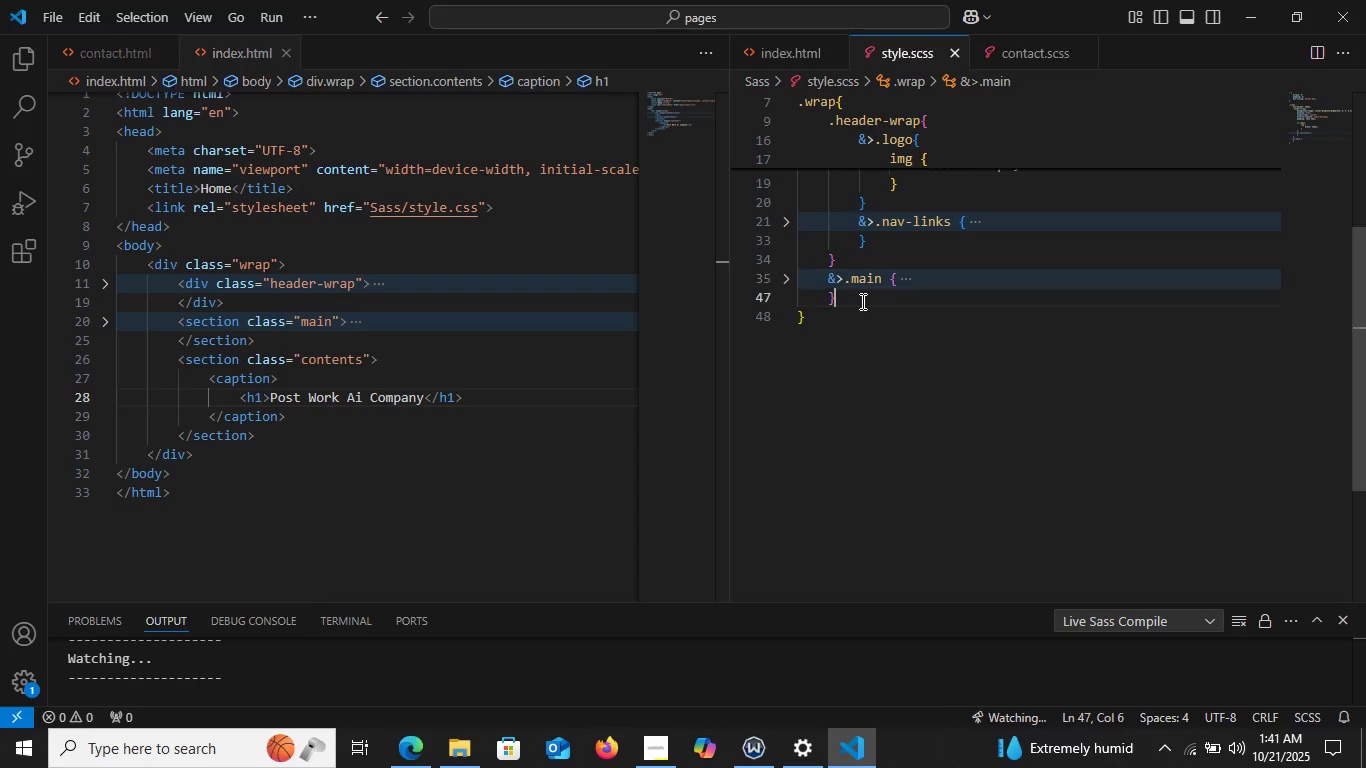 
left_click([861, 301])
 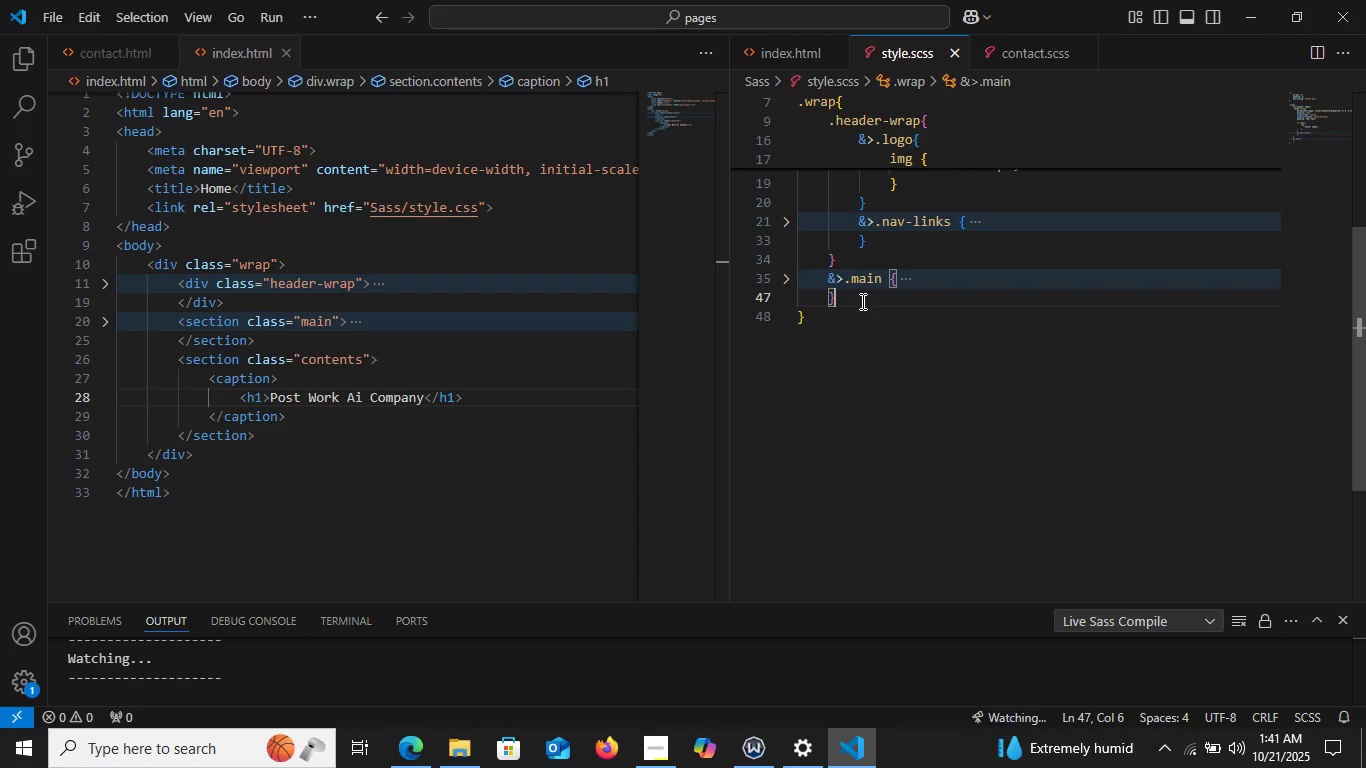 
key(Enter)
 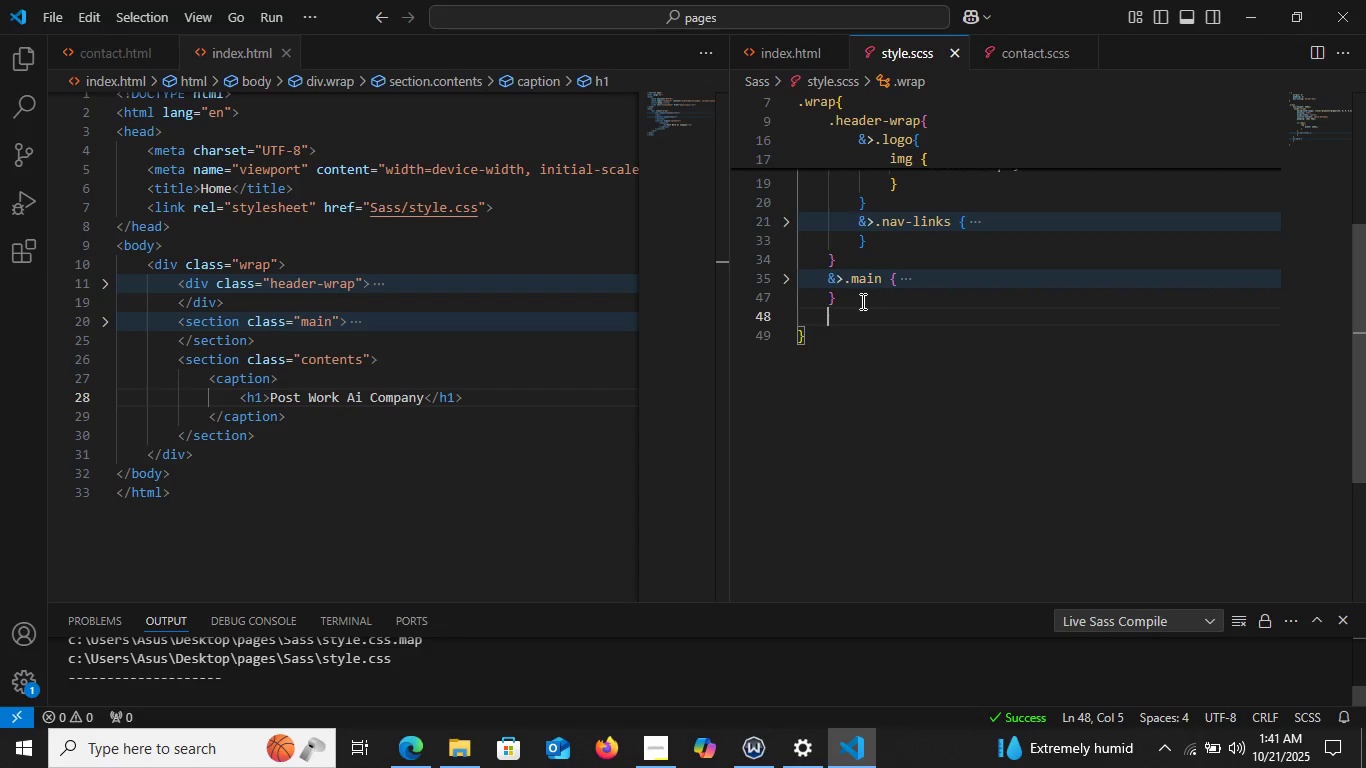 
type(%)
key(Backspace)
type(&>.contents {)
 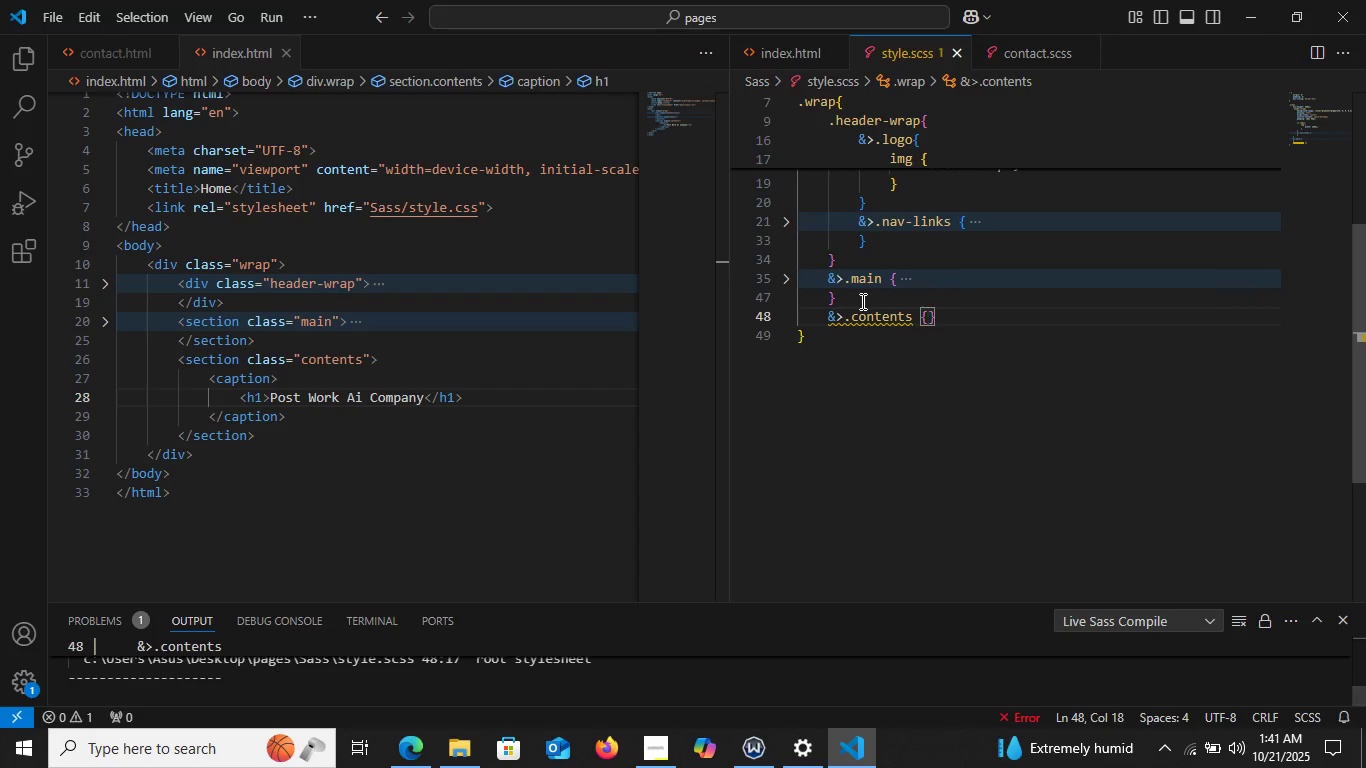 
key(Enter)
 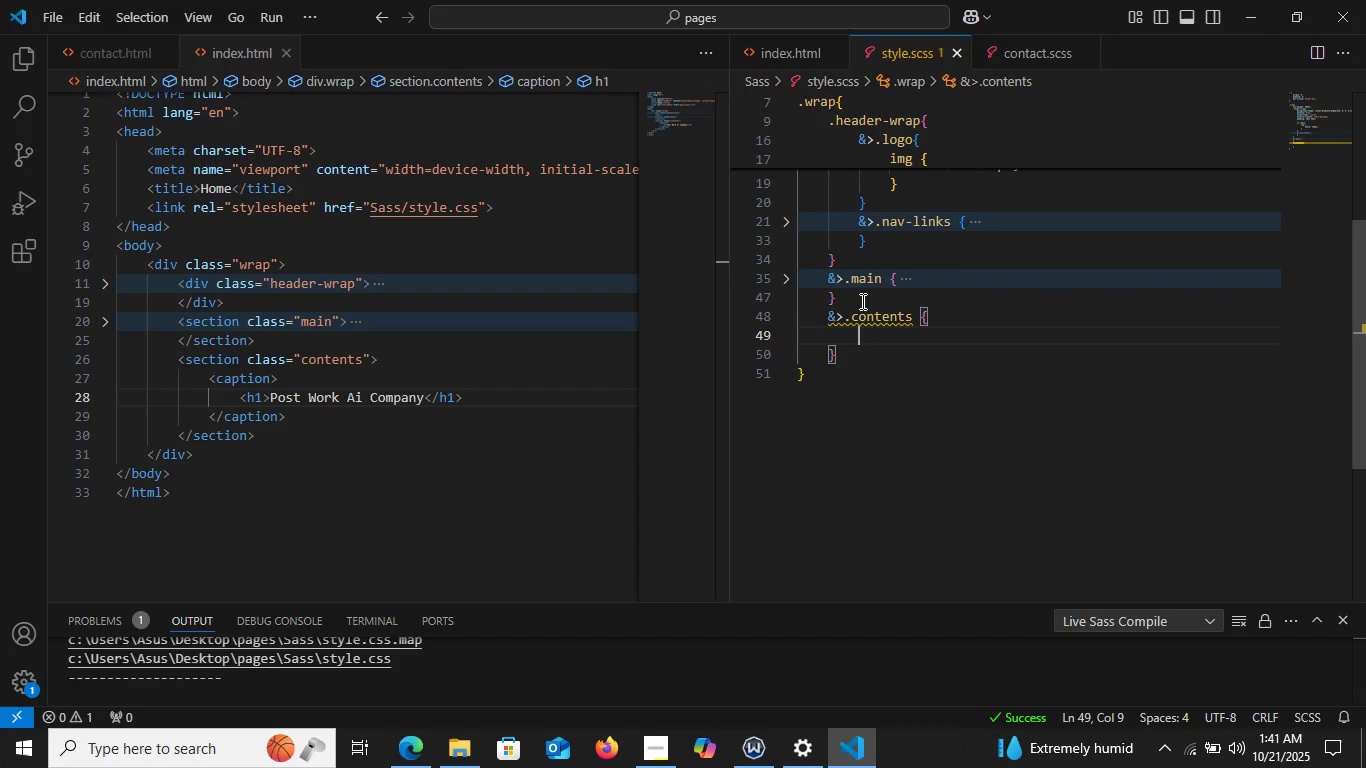 
type(caption {)
 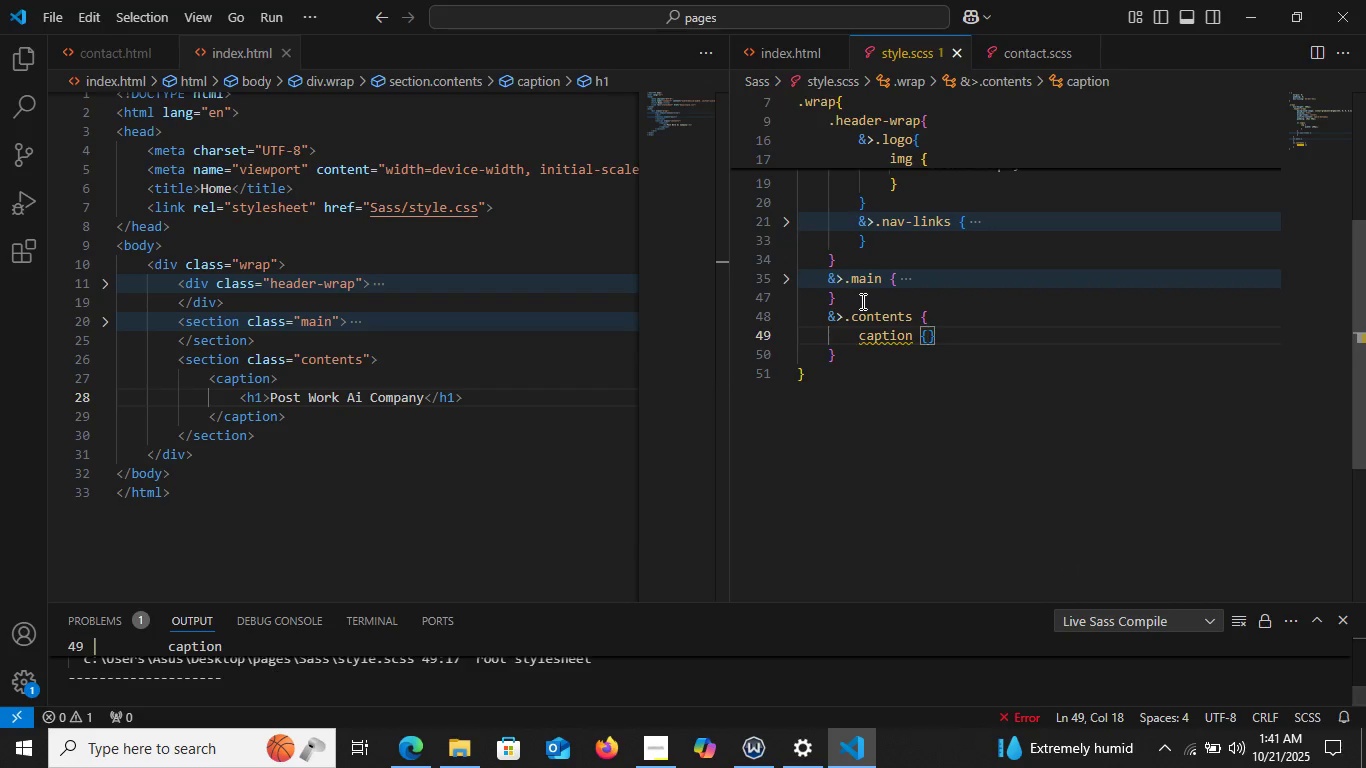 
key(Enter)
 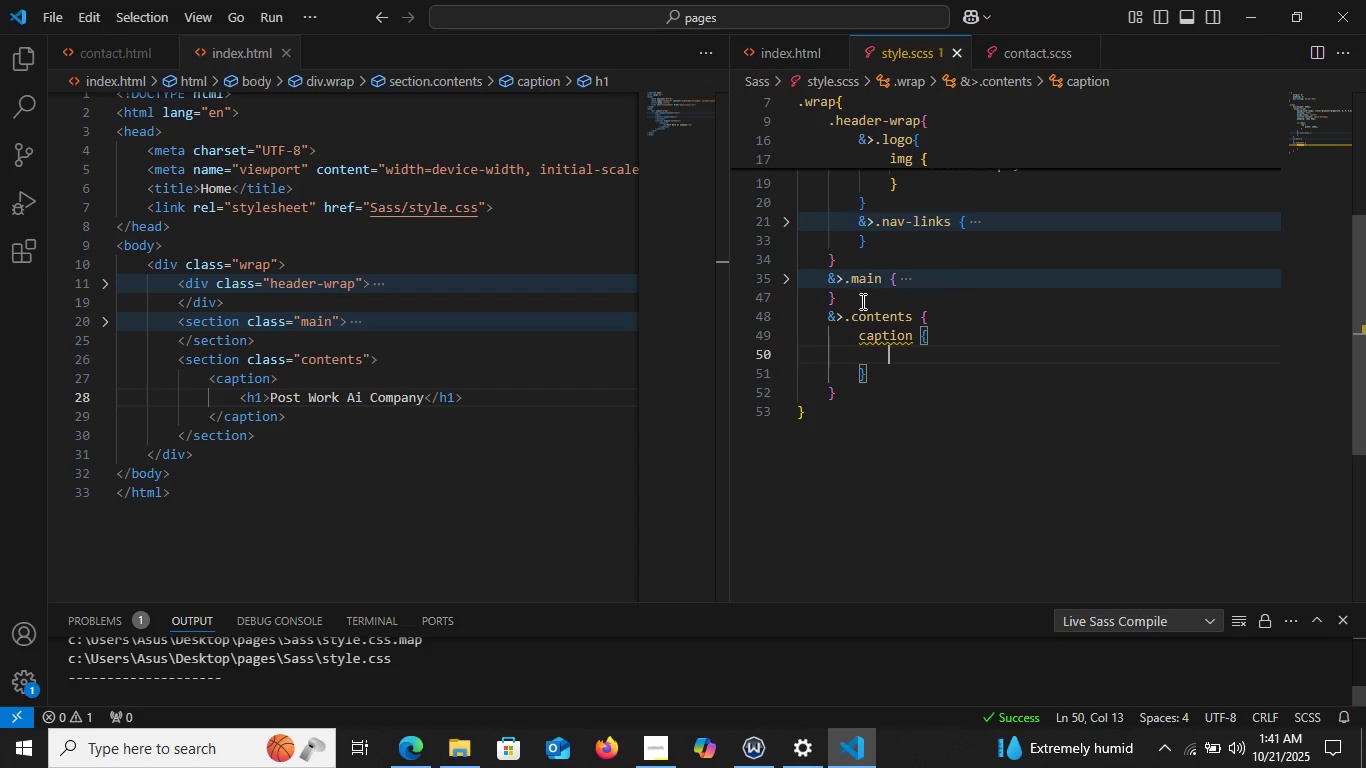 
type(h1 {)
 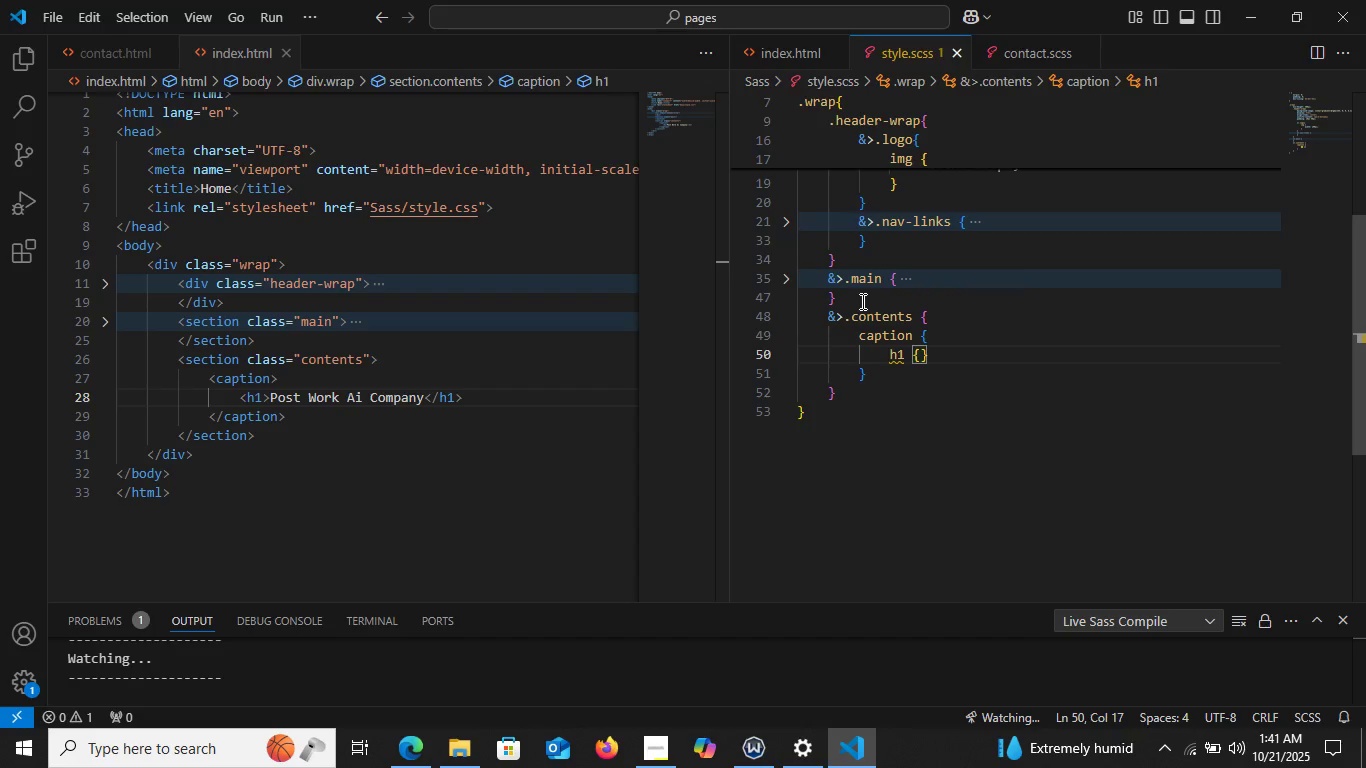 
key(Enter)
 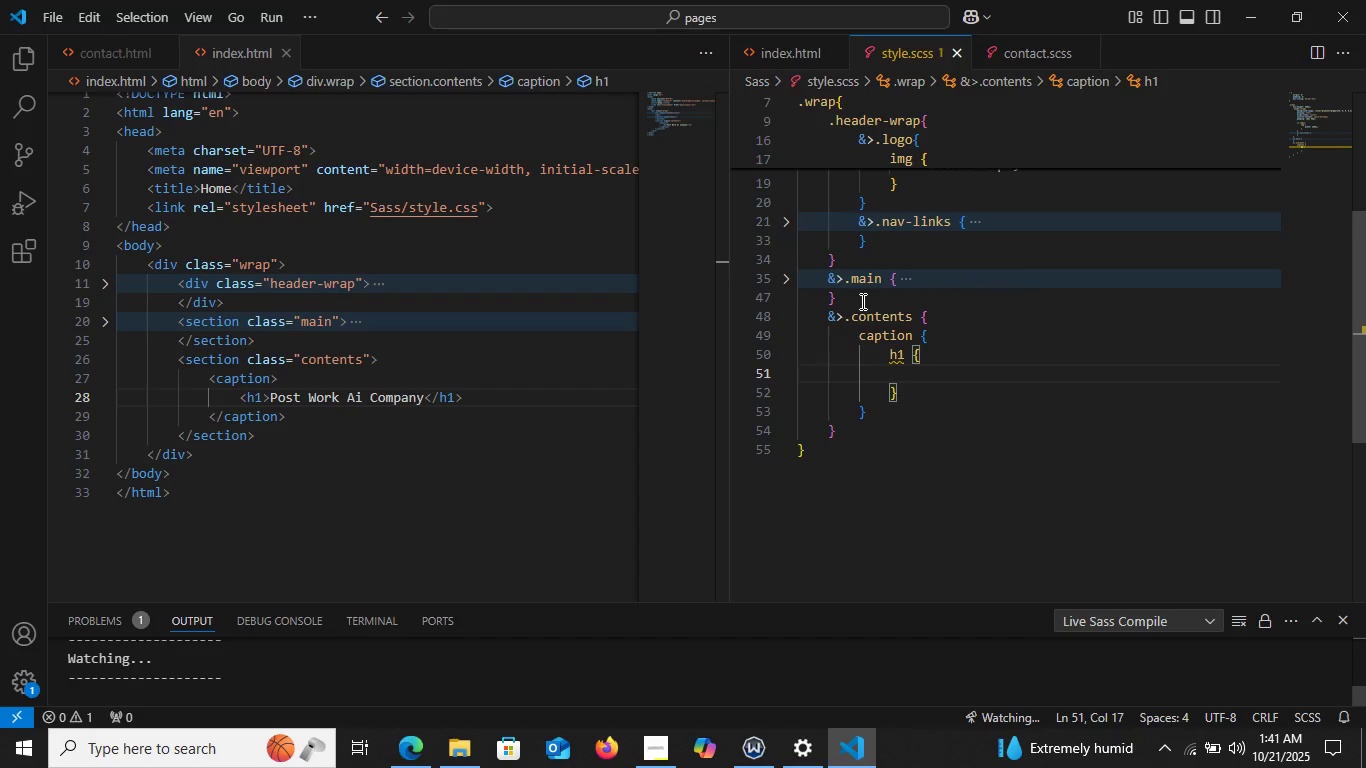 
type(font)
 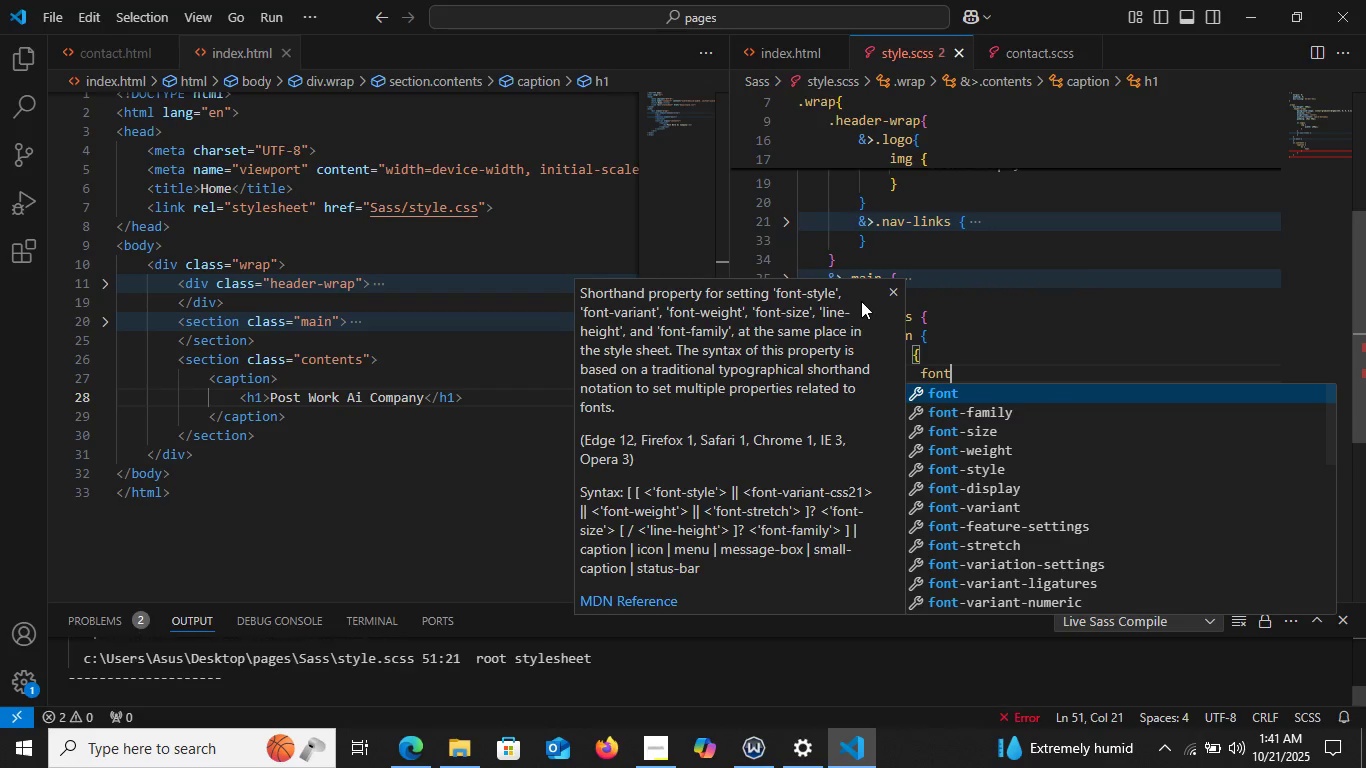 
key(ArrowDown)
 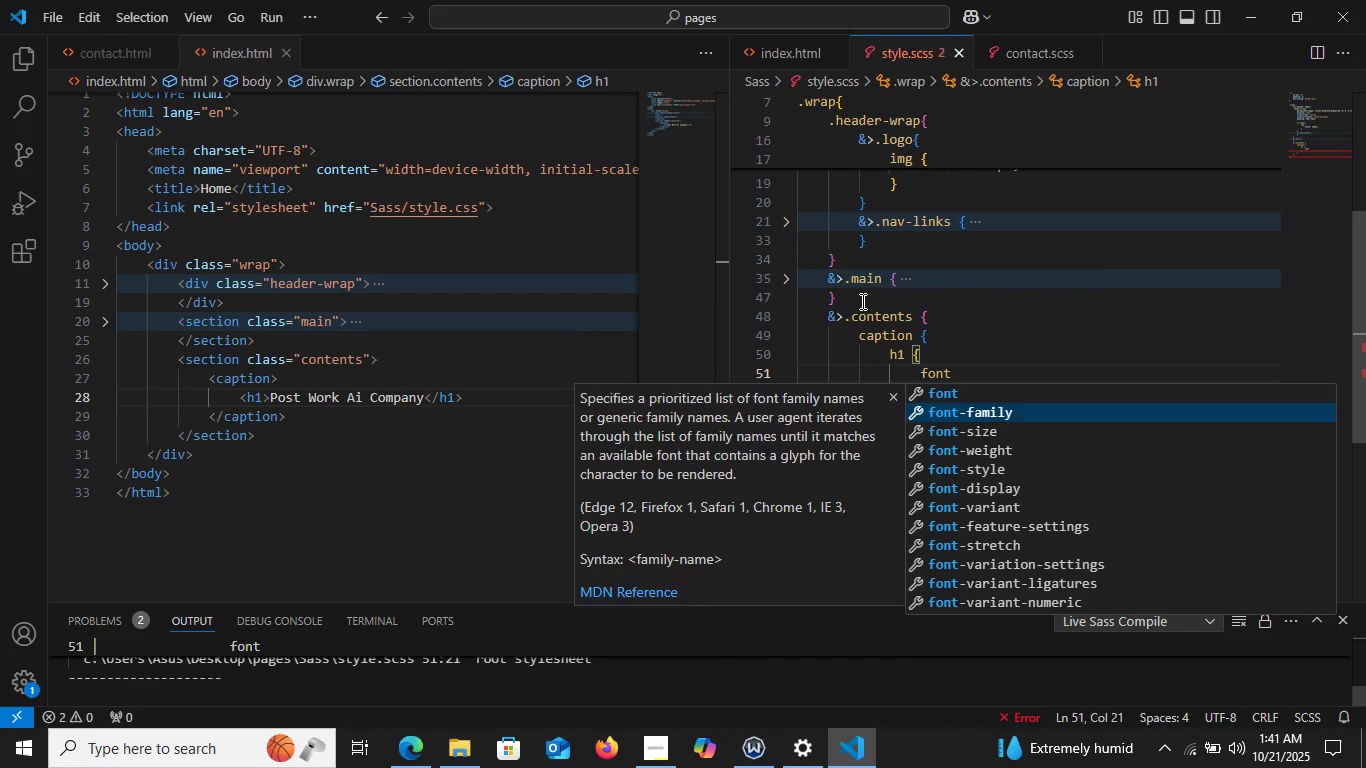 
key(ArrowDown)
 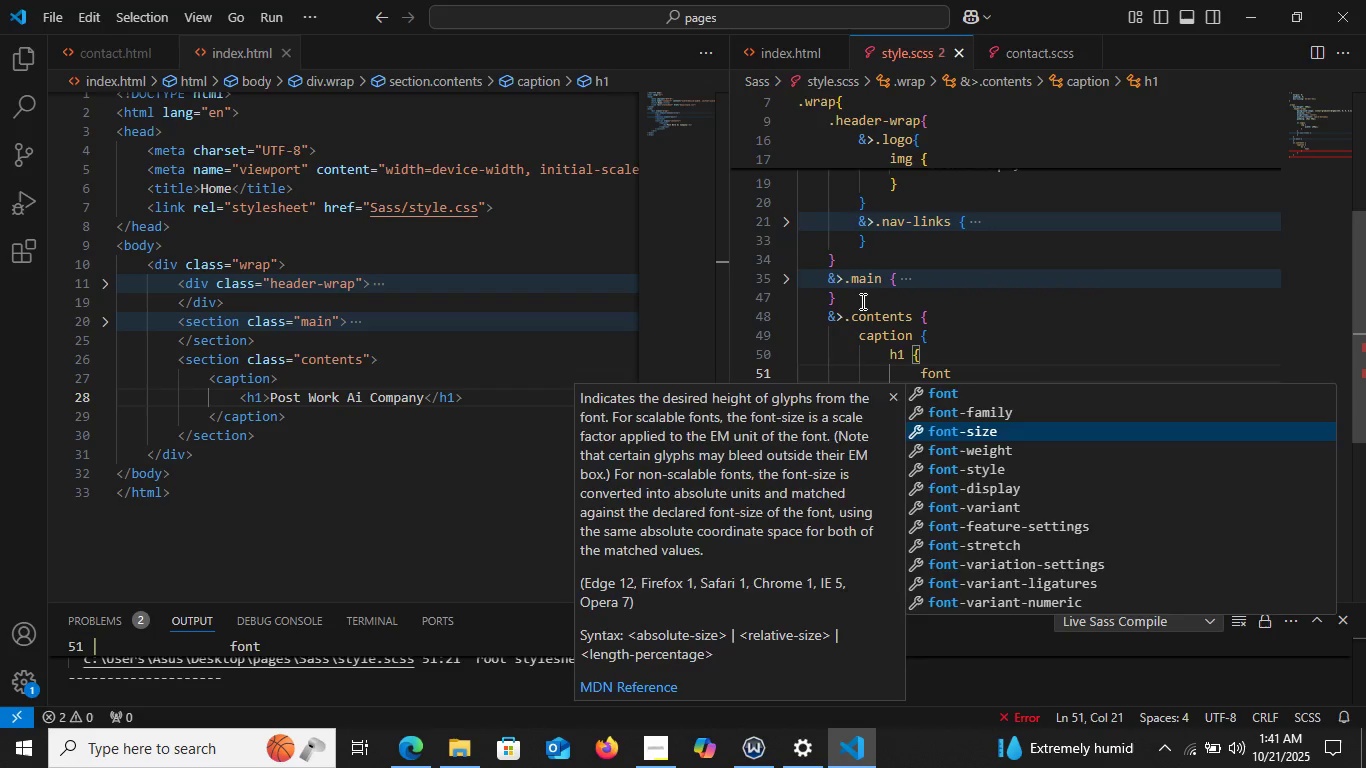 
key(Enter)
 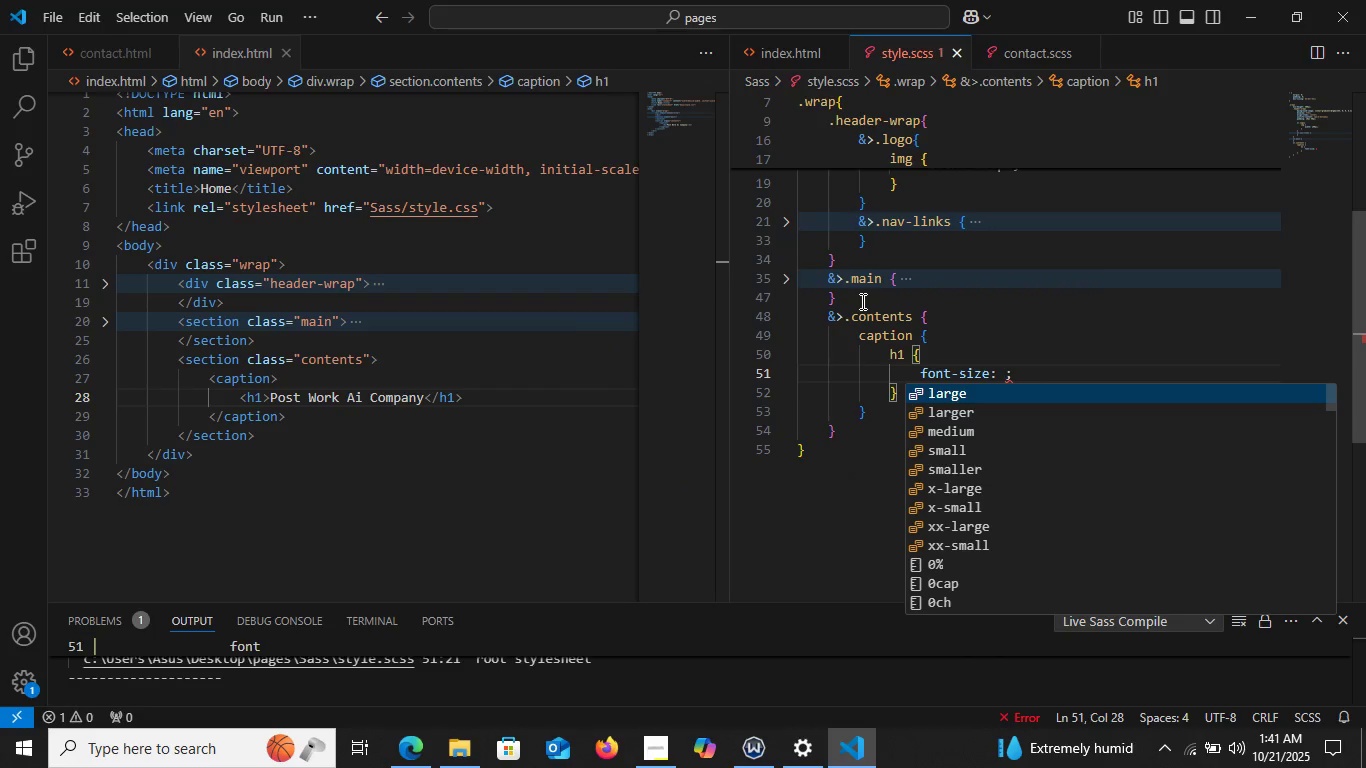 
type(35px)
 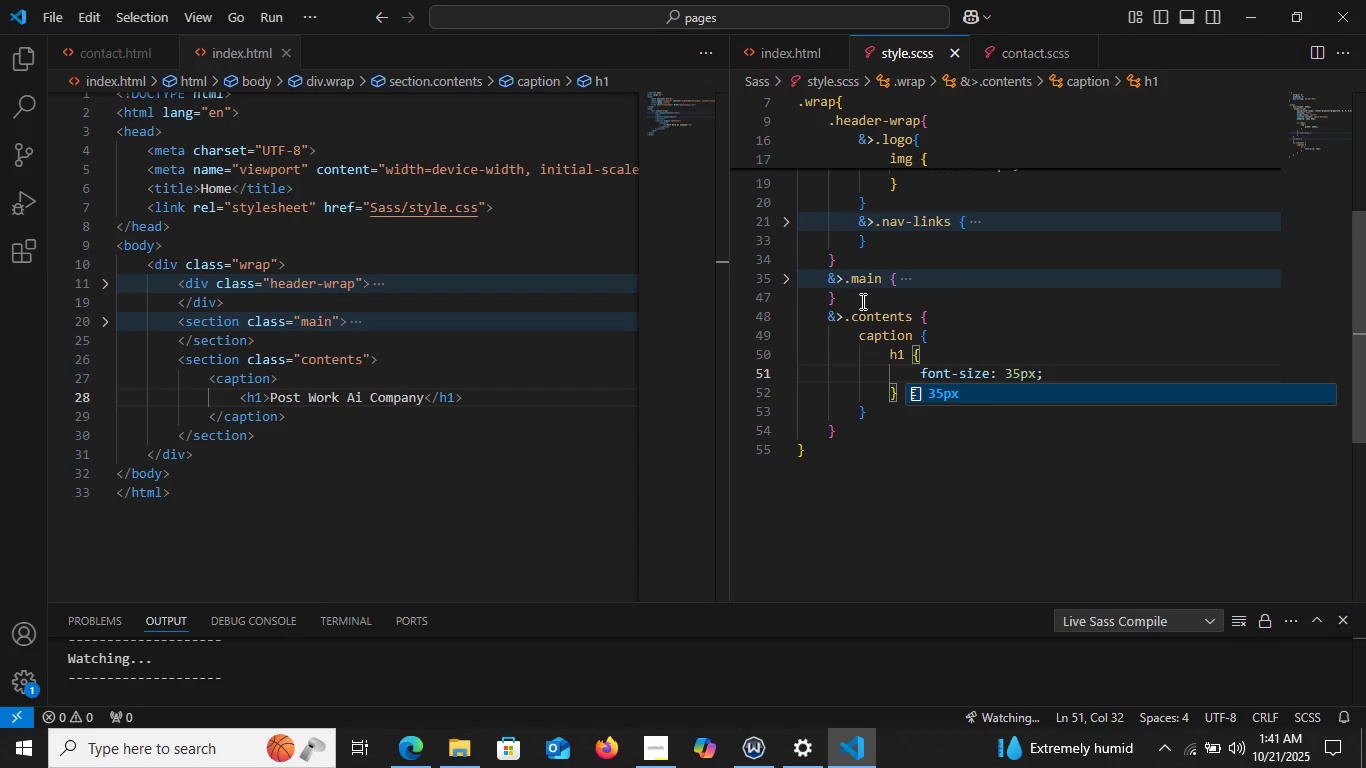 
key(ArrowRight)
 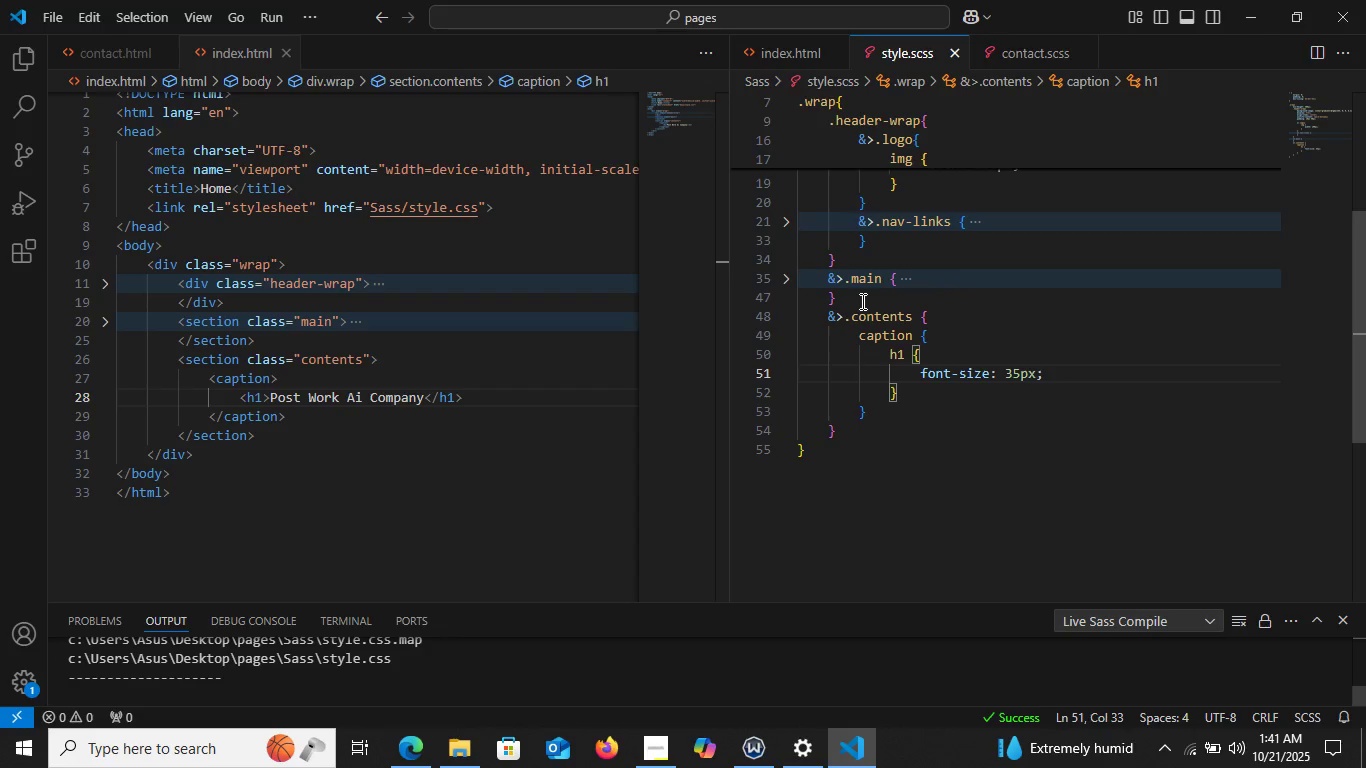 
key(Enter)
 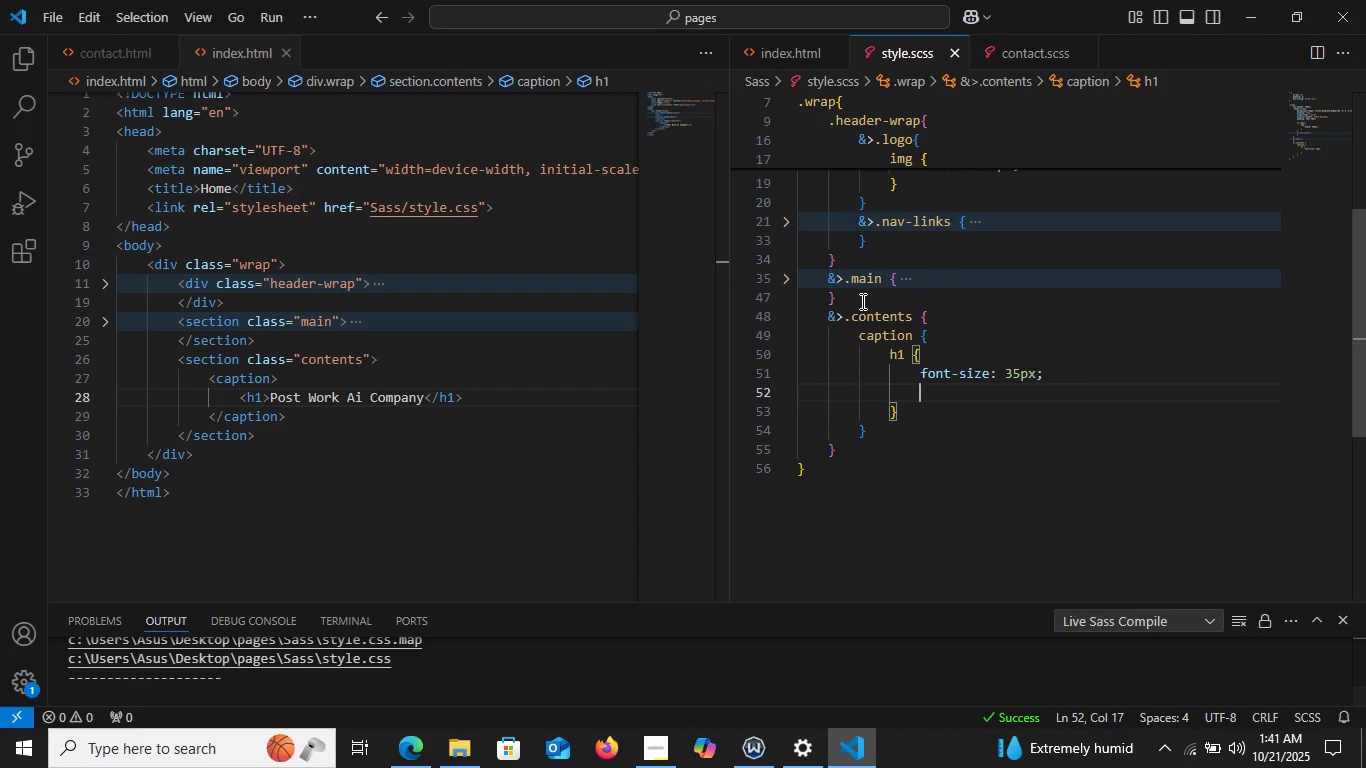 
type(fontw)
 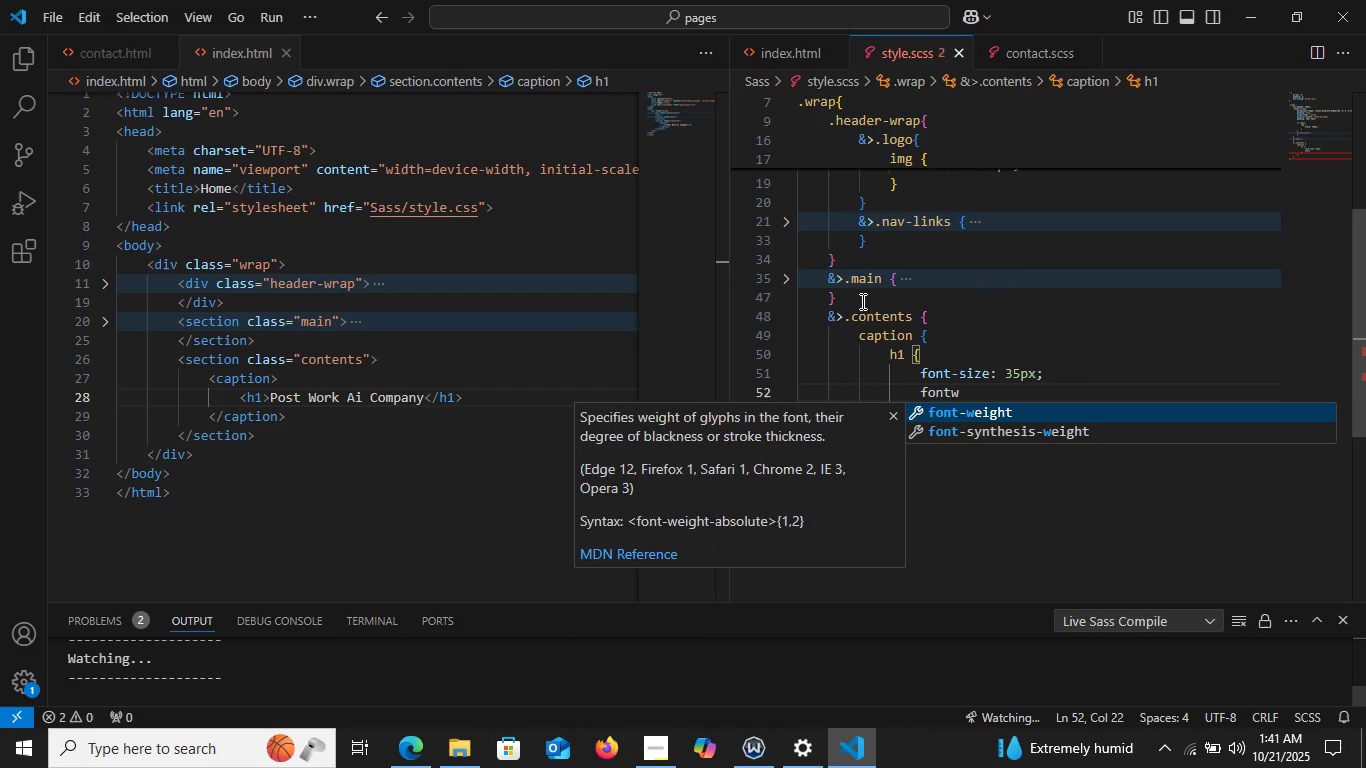 
key(Enter)
 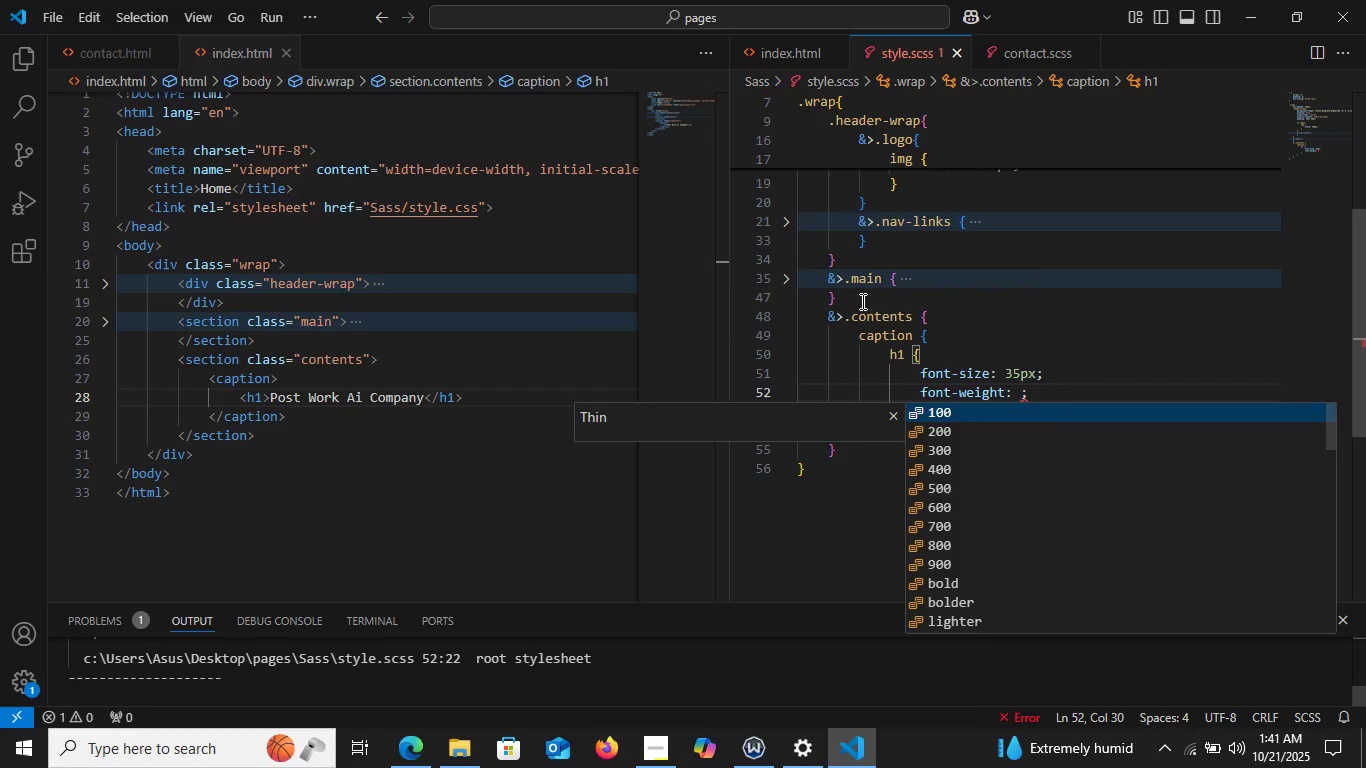 
type(700)
 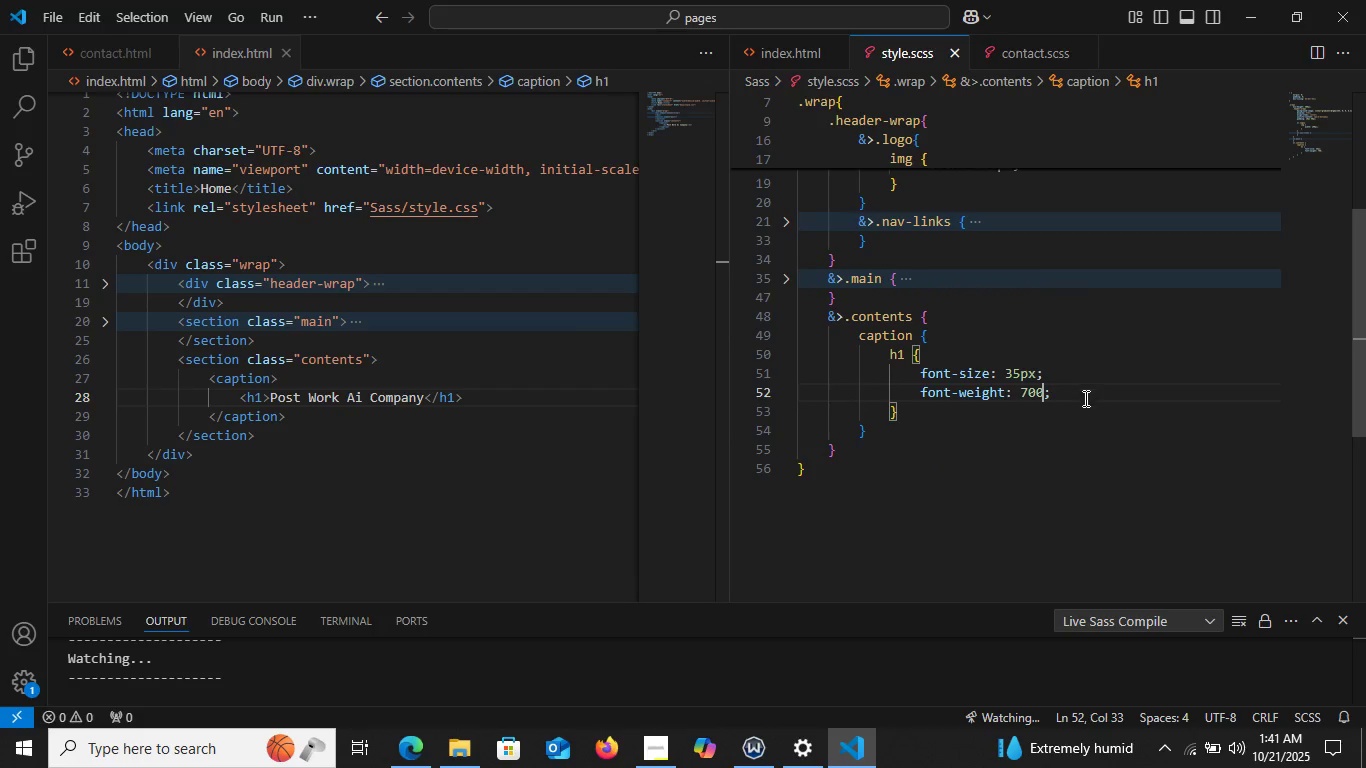 
left_click([1078, 401])
 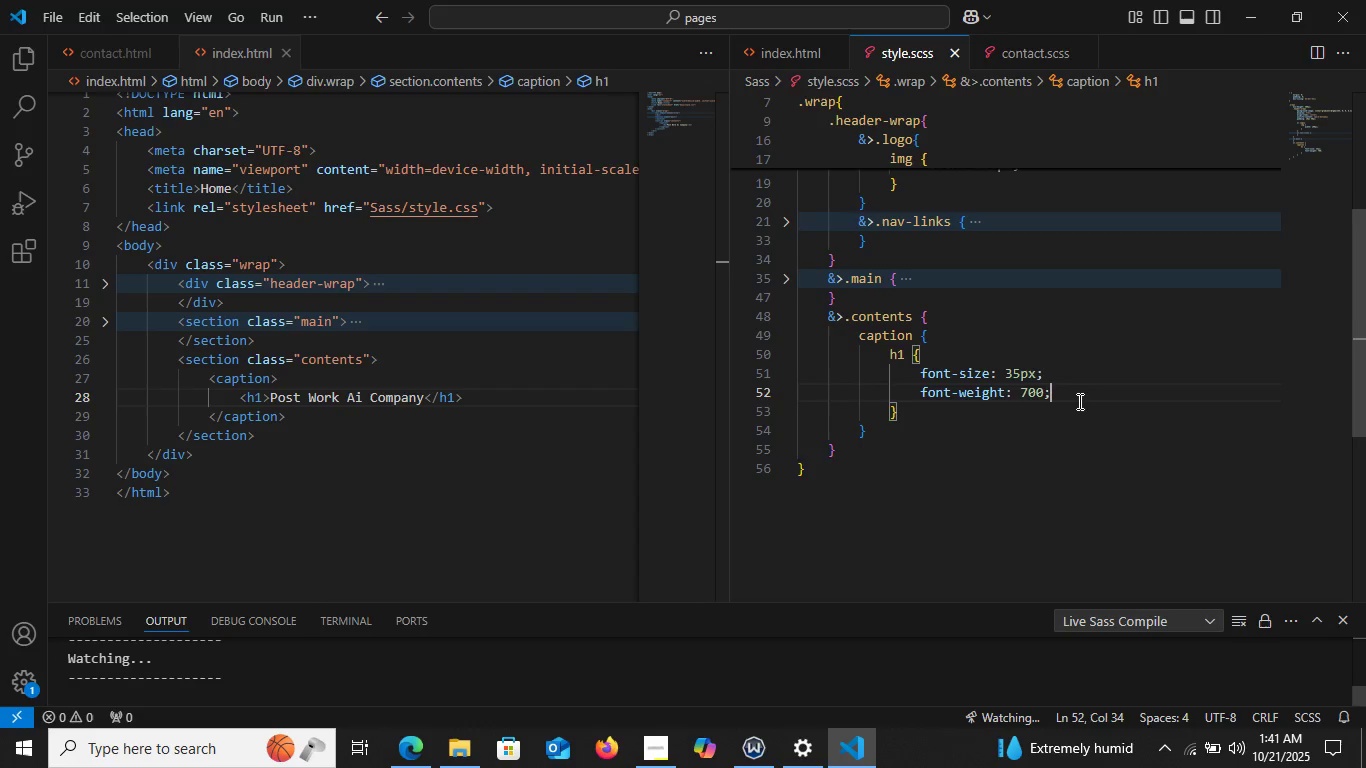 
key(Enter)
 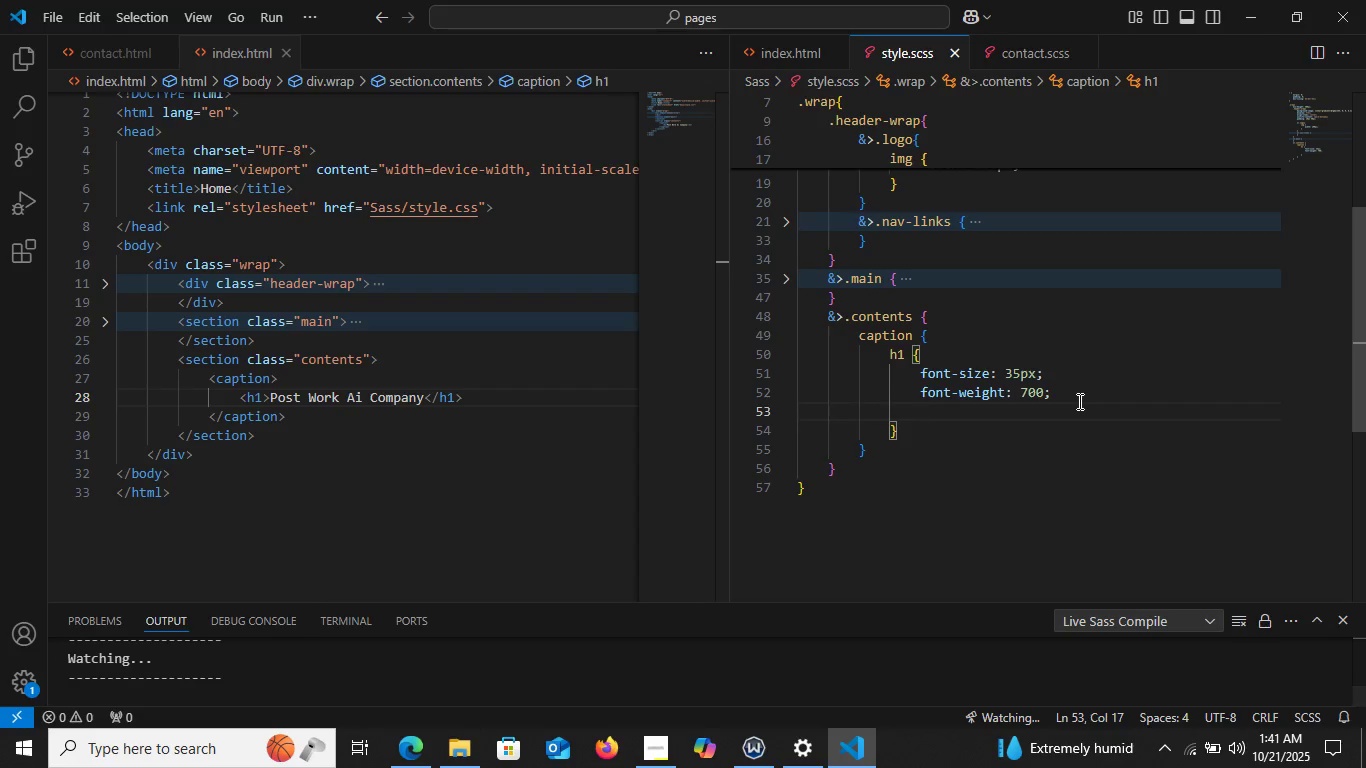 
type(tx)
 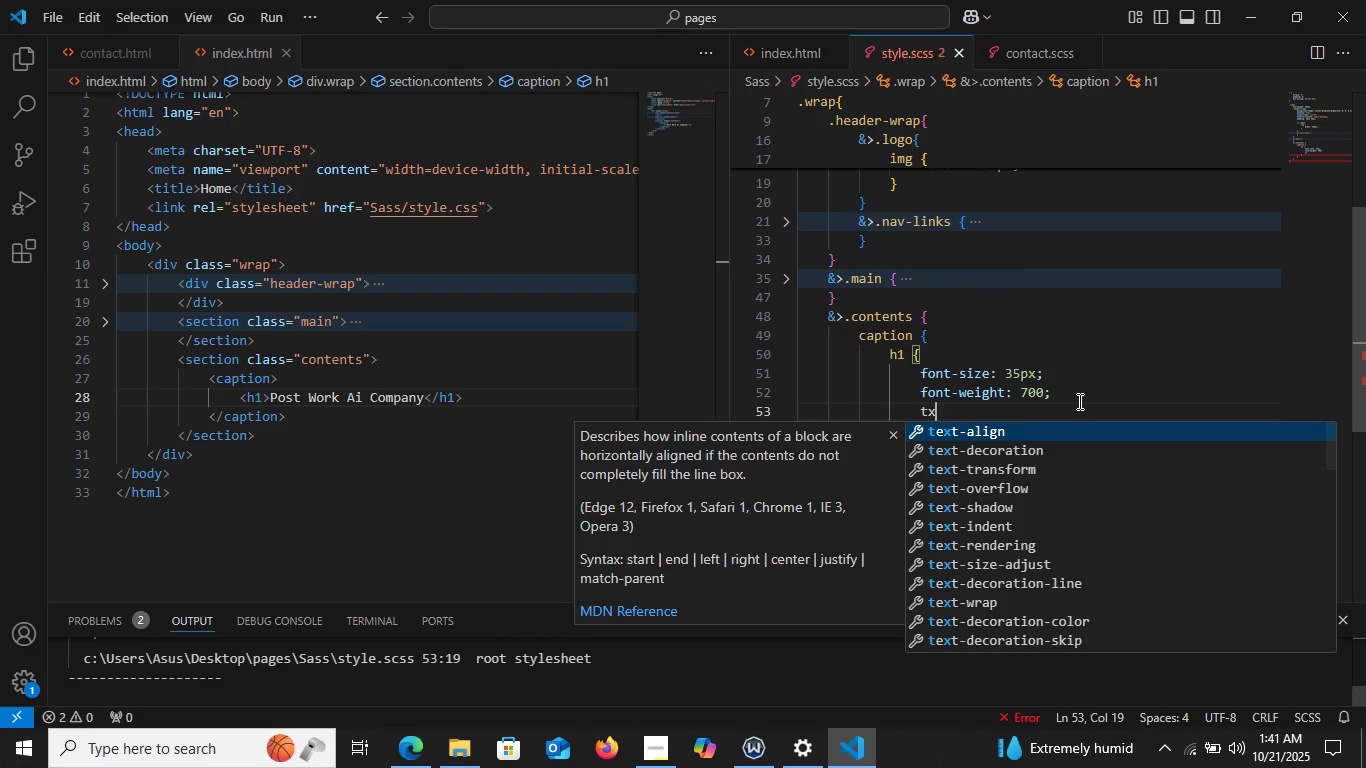 
key(Enter)
 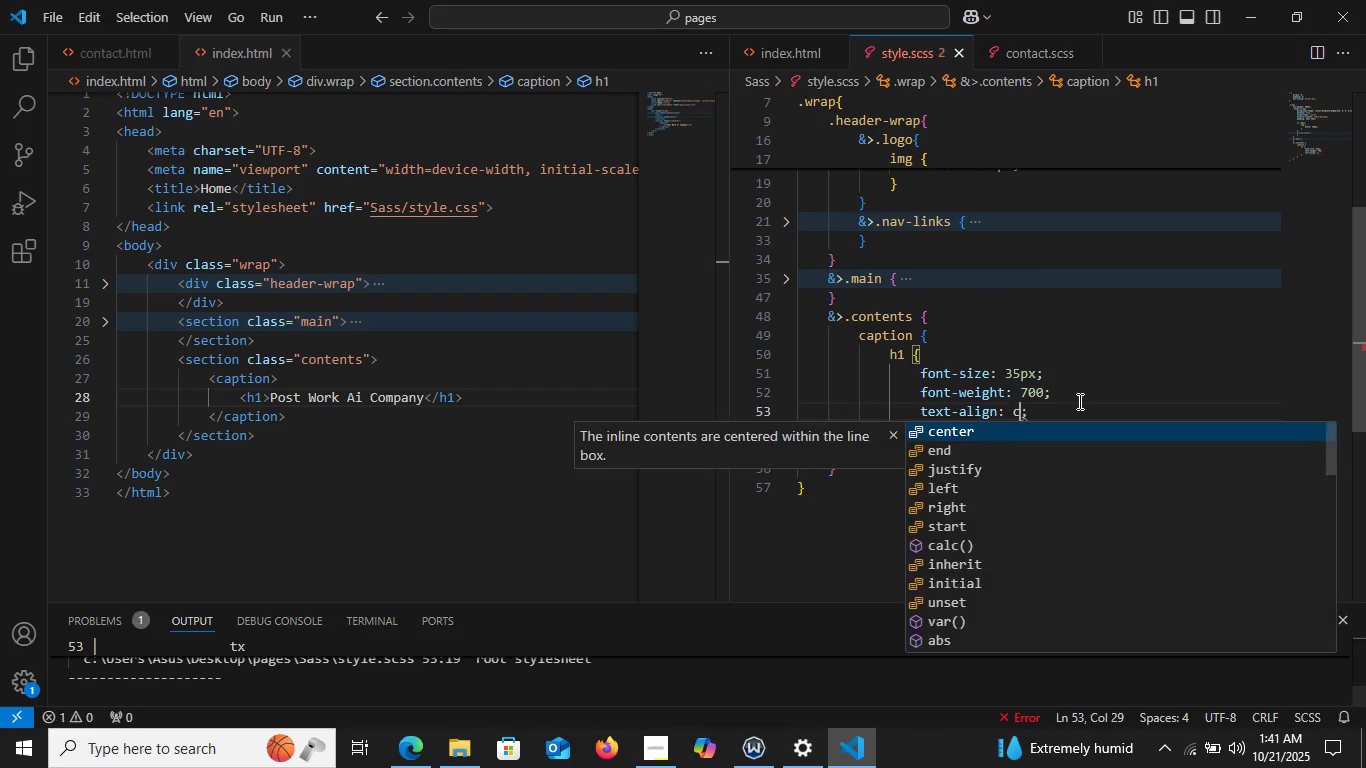 
key(C)
 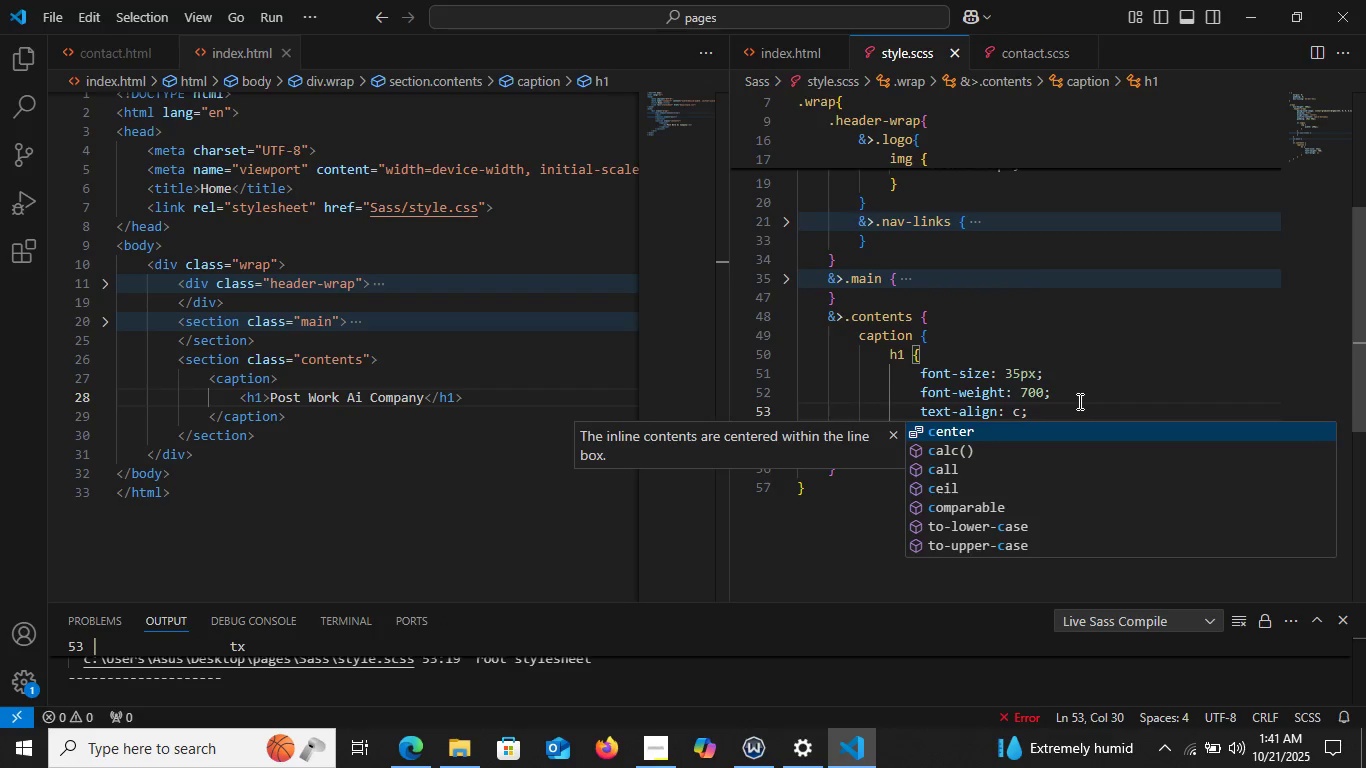 
key(Enter)
 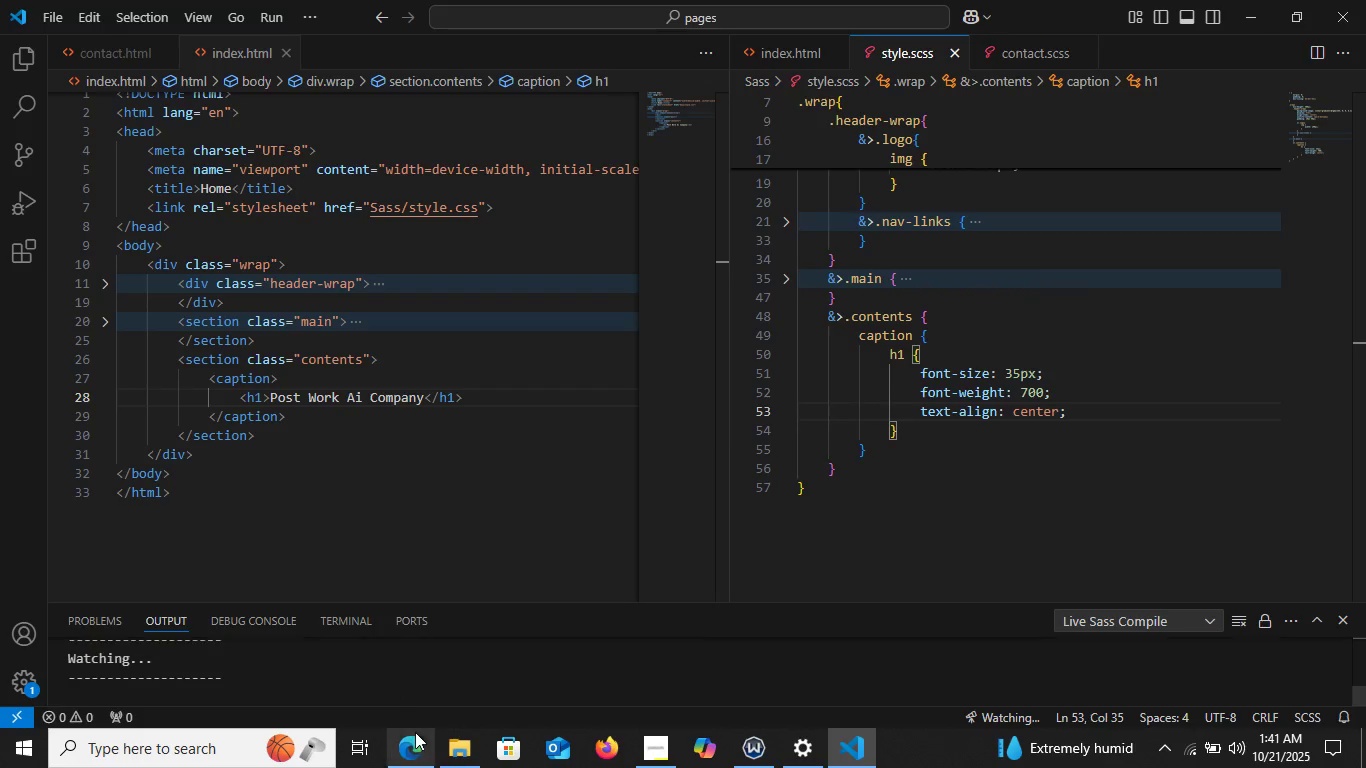 
left_click([418, 749])
 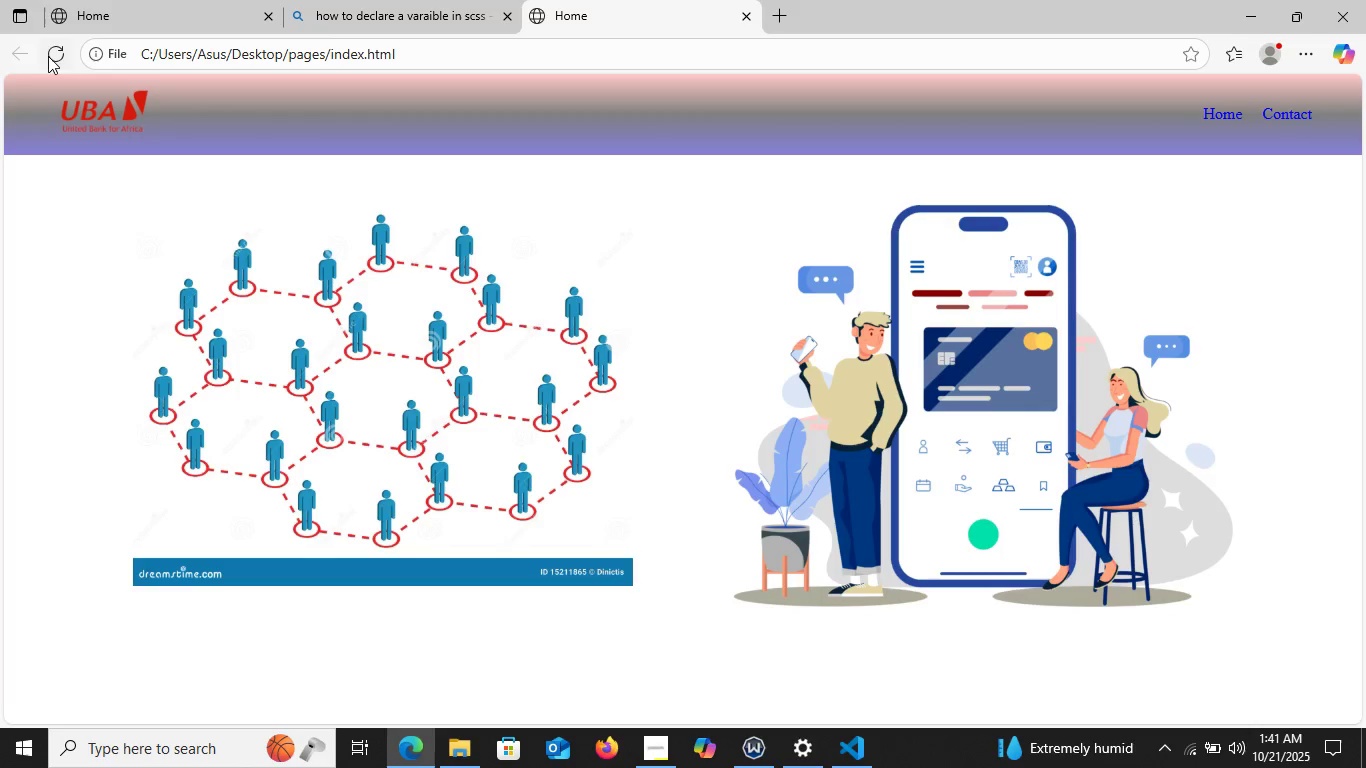 
left_click([48, 56])
 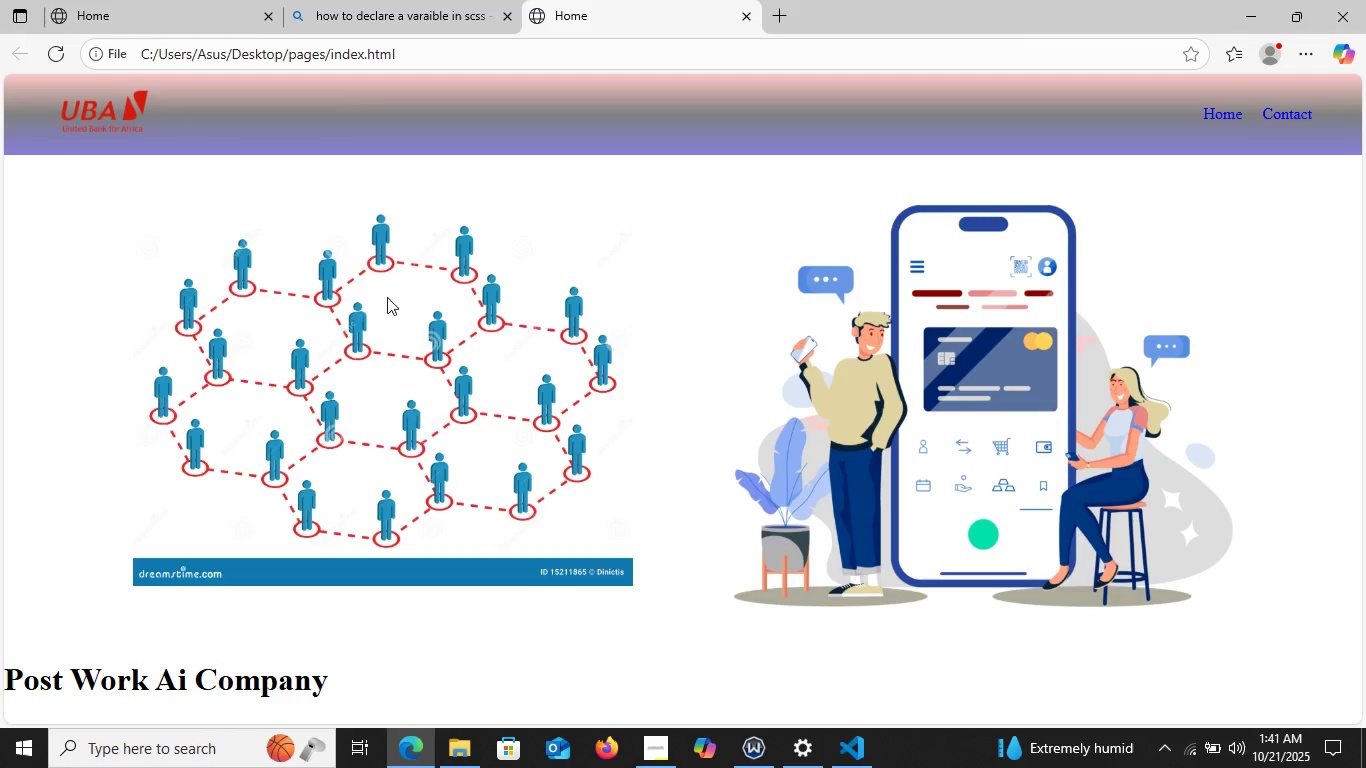 
scroll: coordinate [386, 299], scroll_direction: down, amount: 4.0
 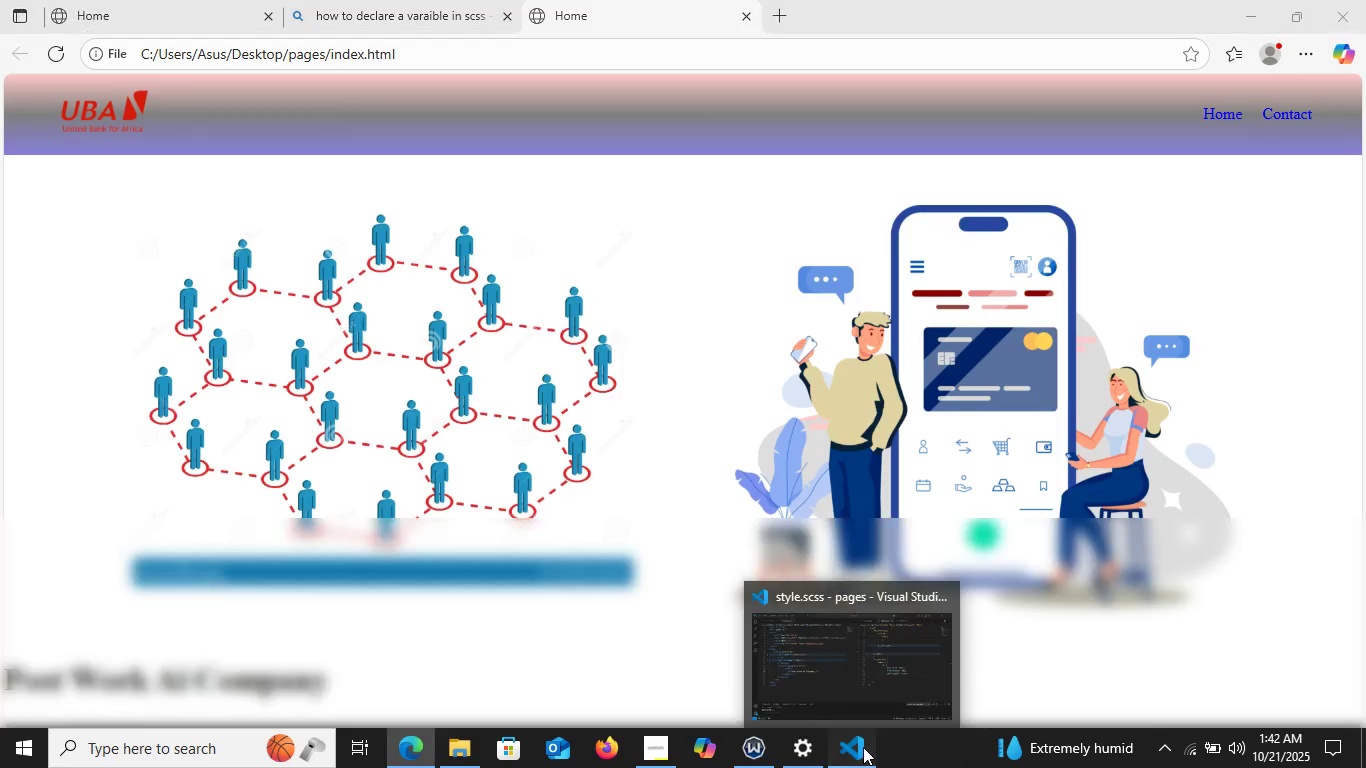 
left_click([863, 747])
 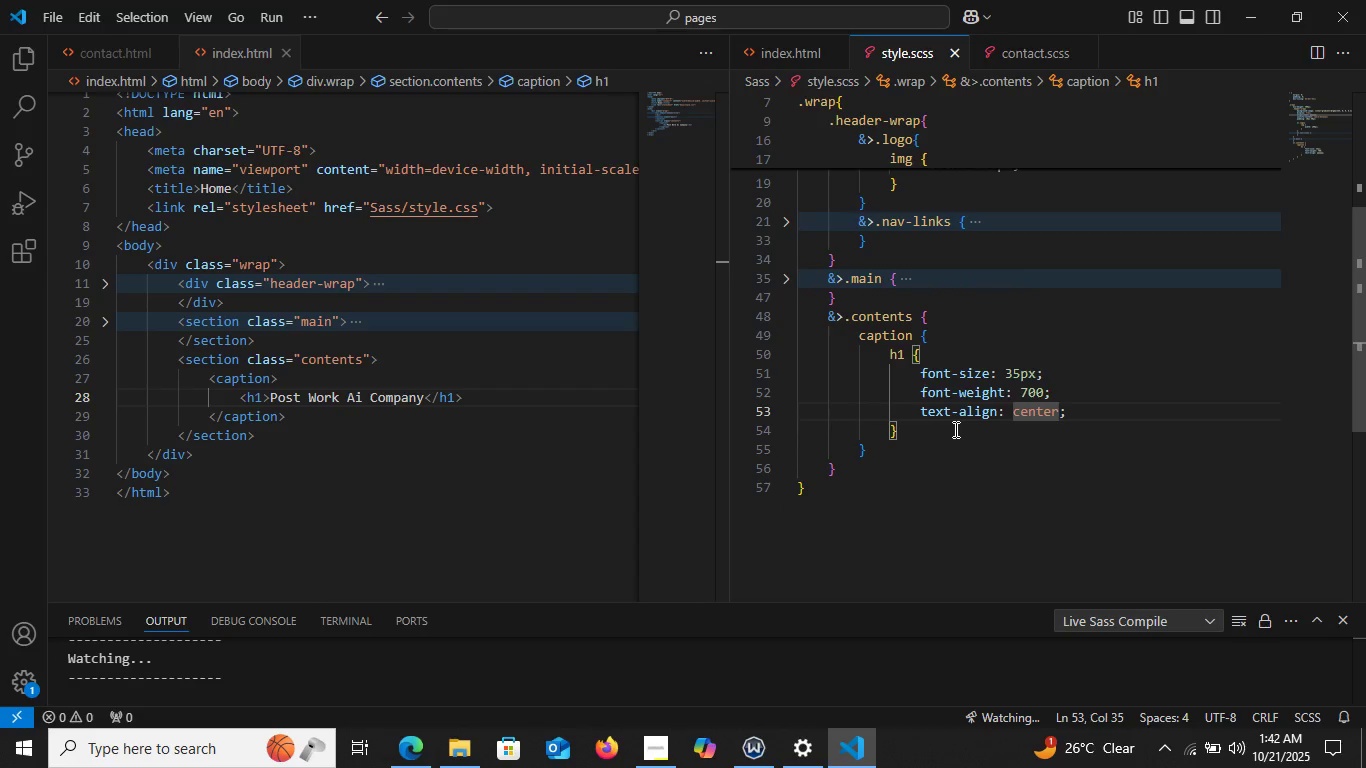 
wait(28.73)
 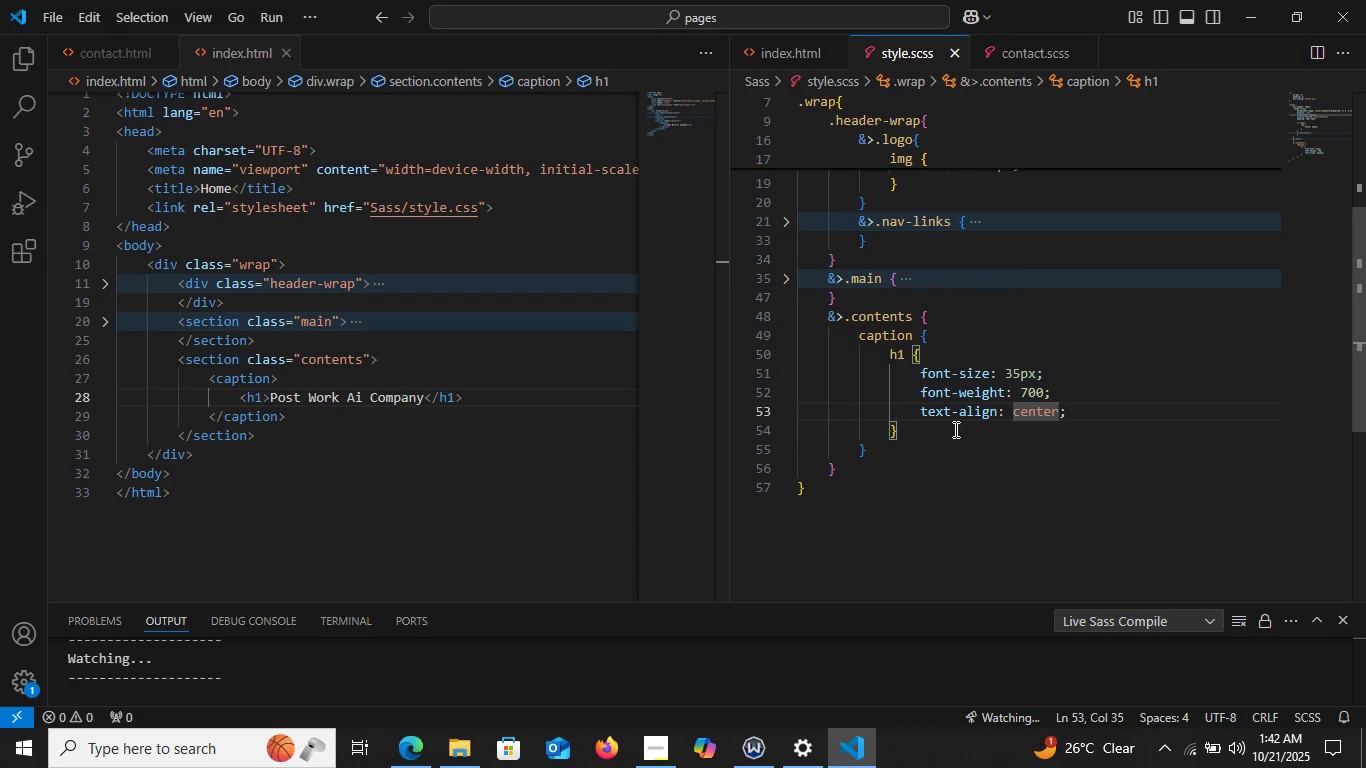 
left_click([1022, 374])
 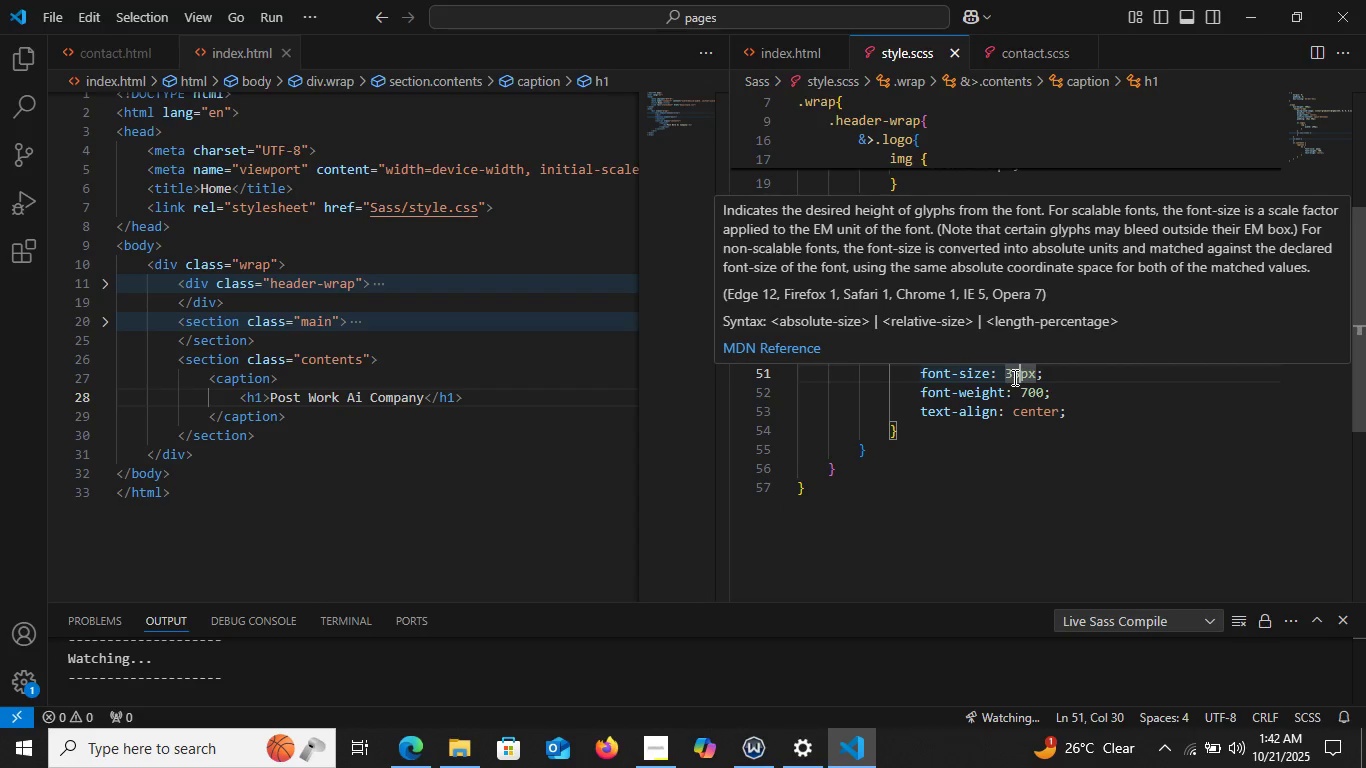 
key(Backspace)
 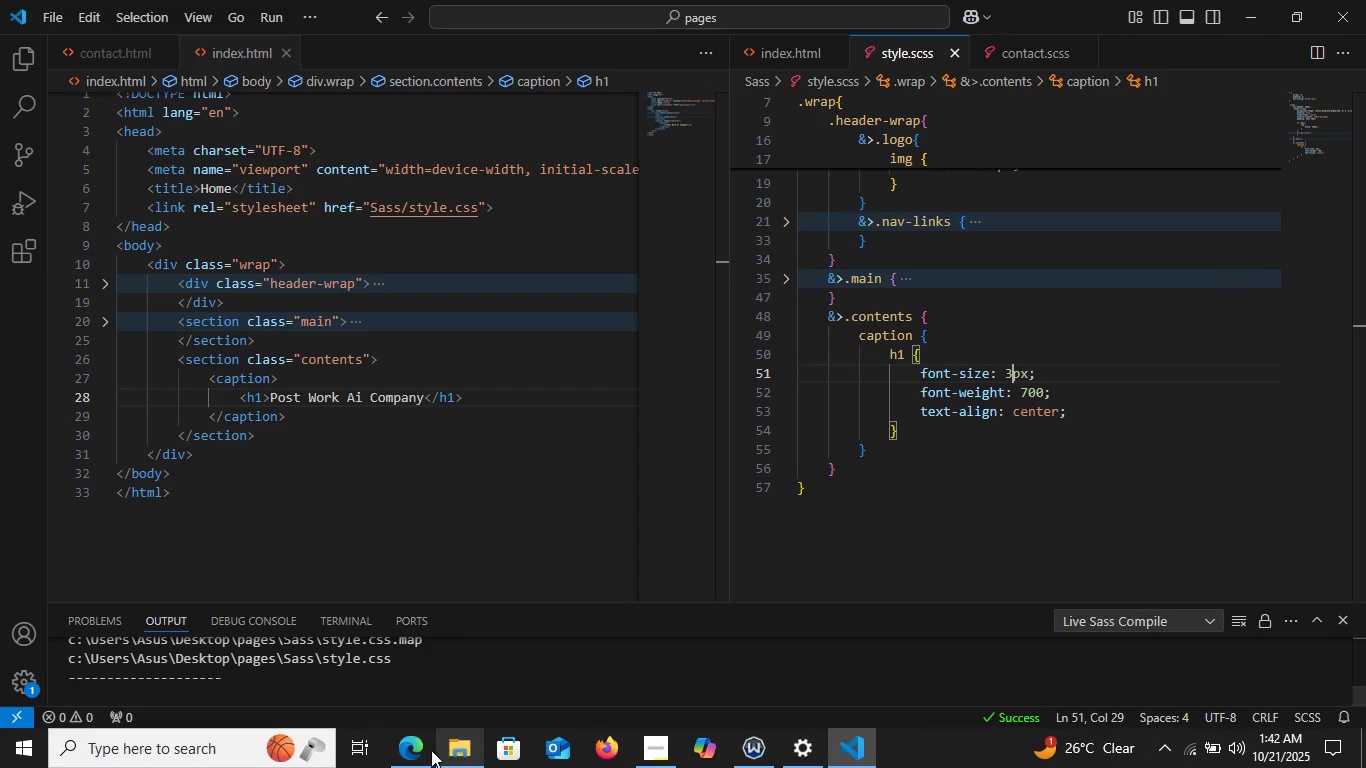 
left_click([406, 753])
 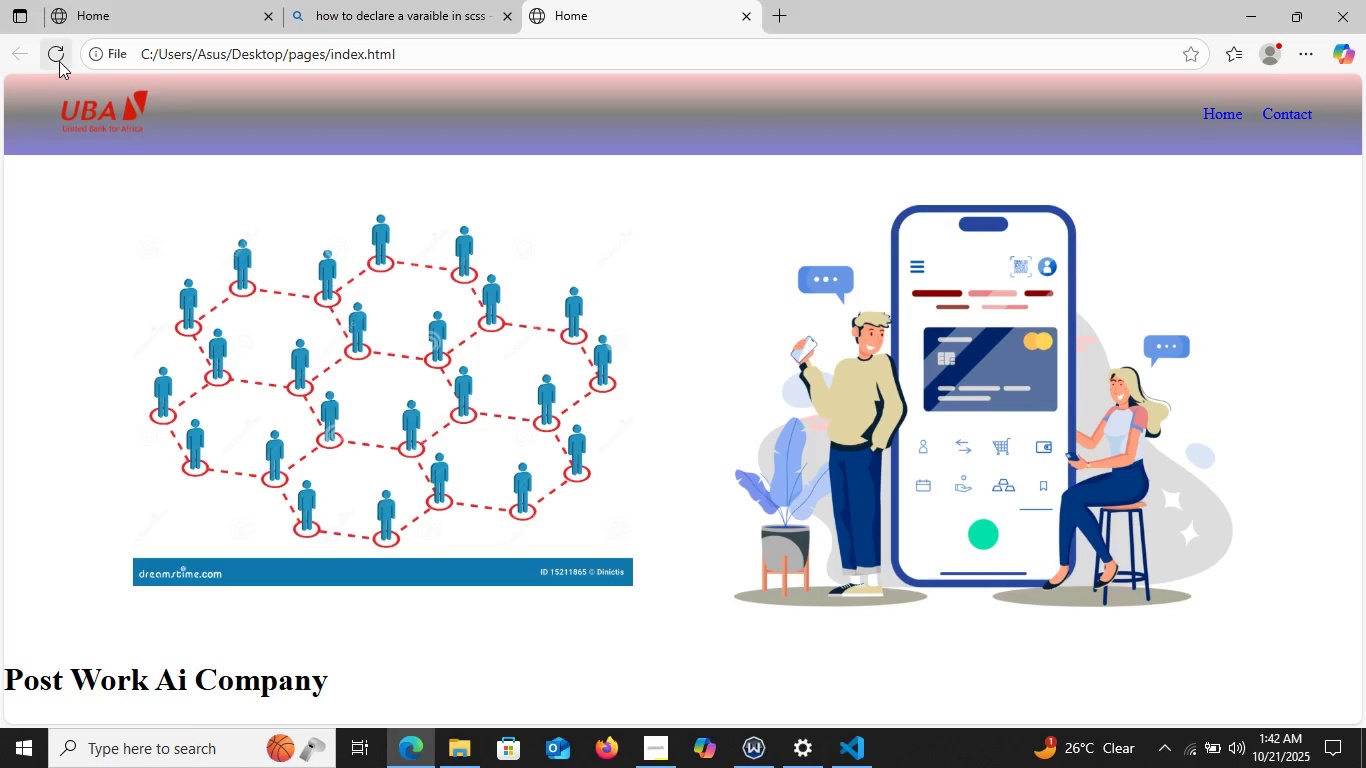 
left_click([59, 61])
 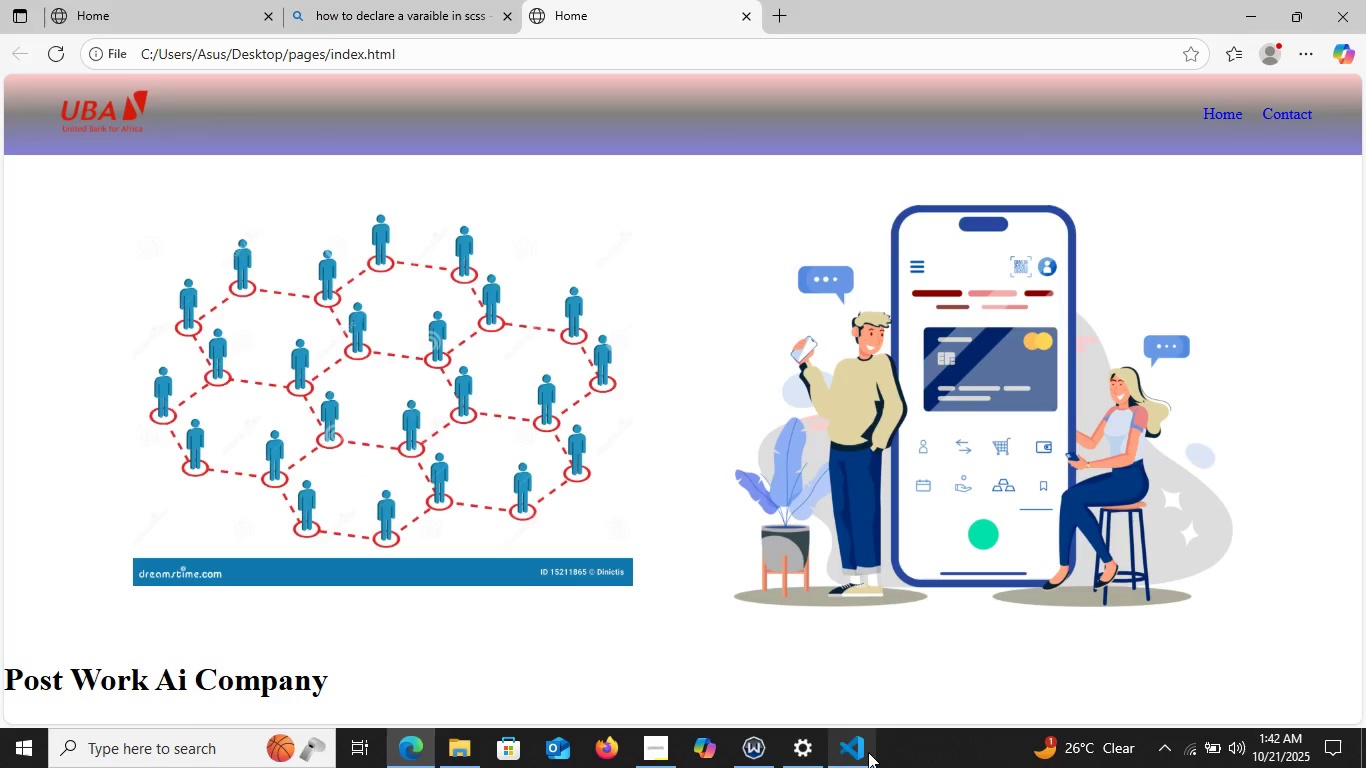 
left_click([868, 752])
 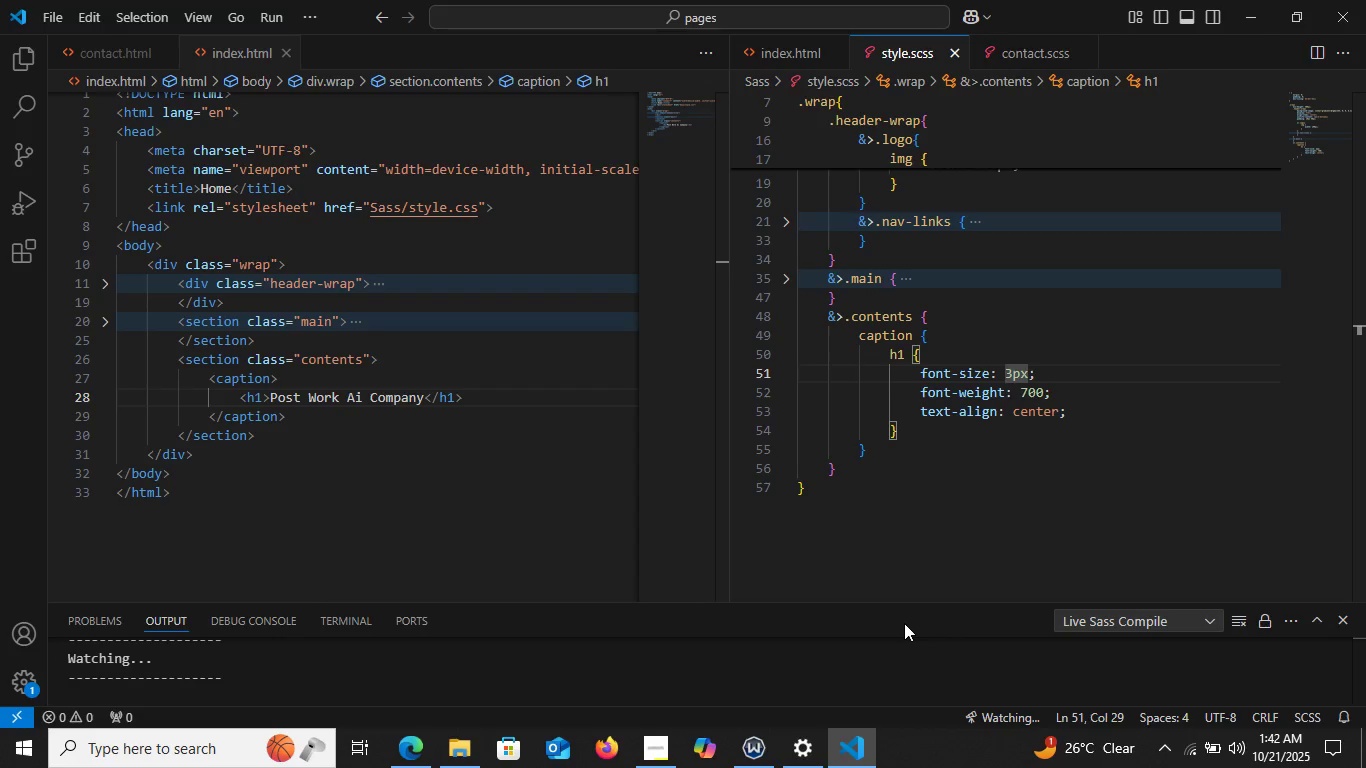 
key(5)
 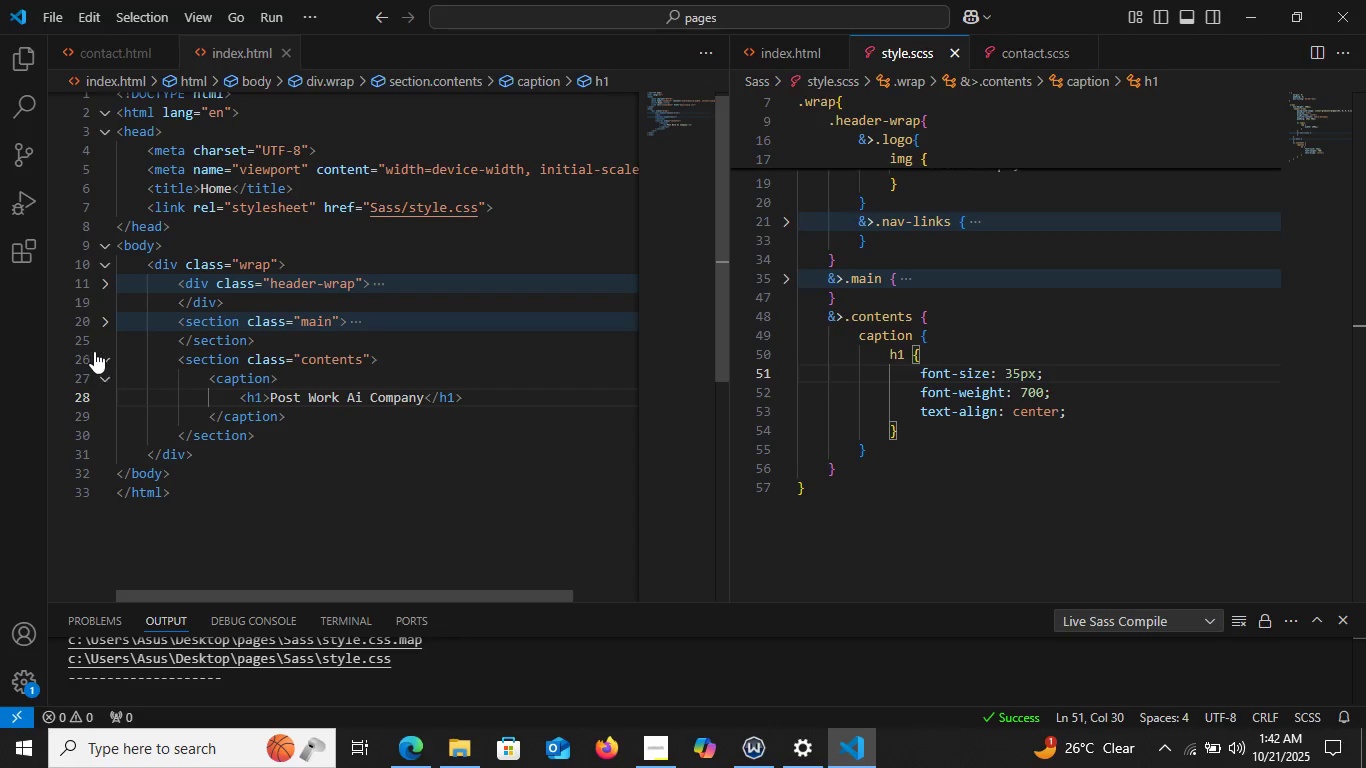 
left_click([99, 355])
 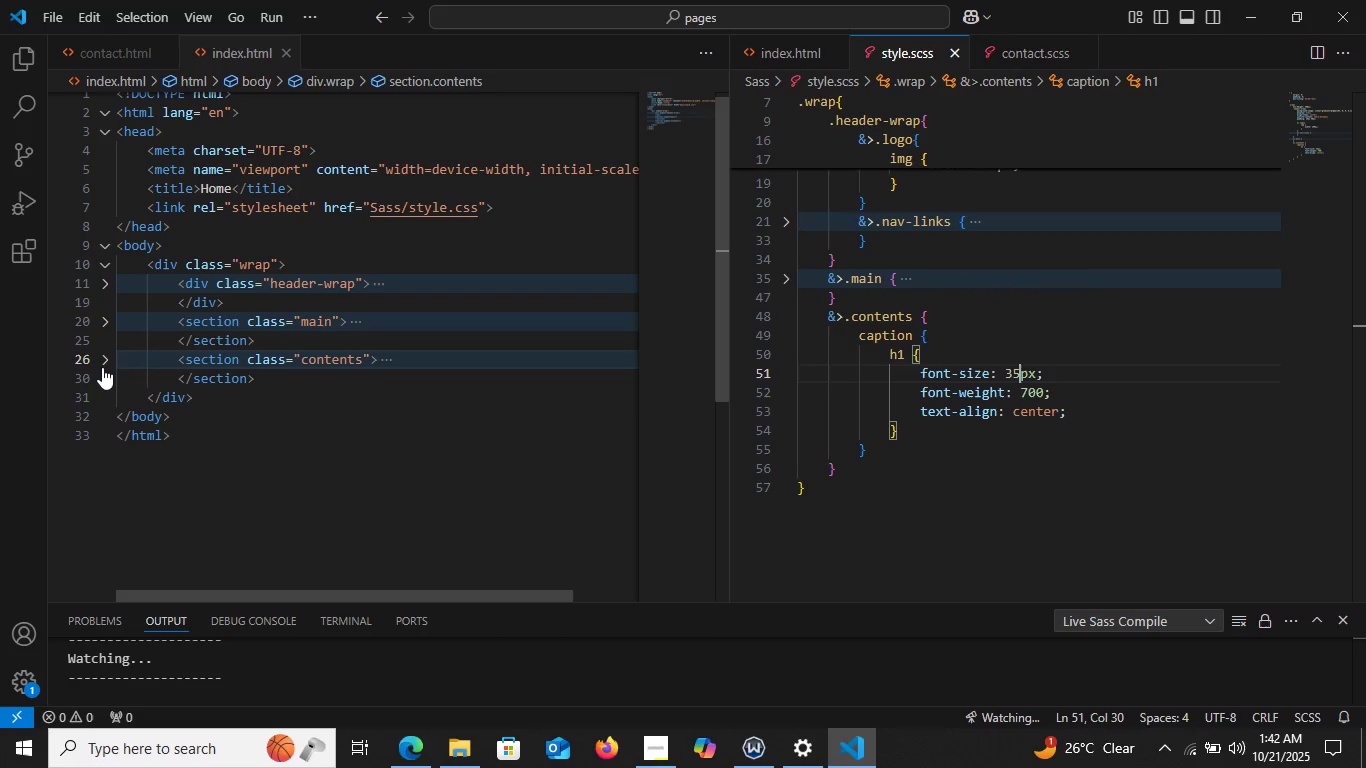 
left_click([106, 359])
 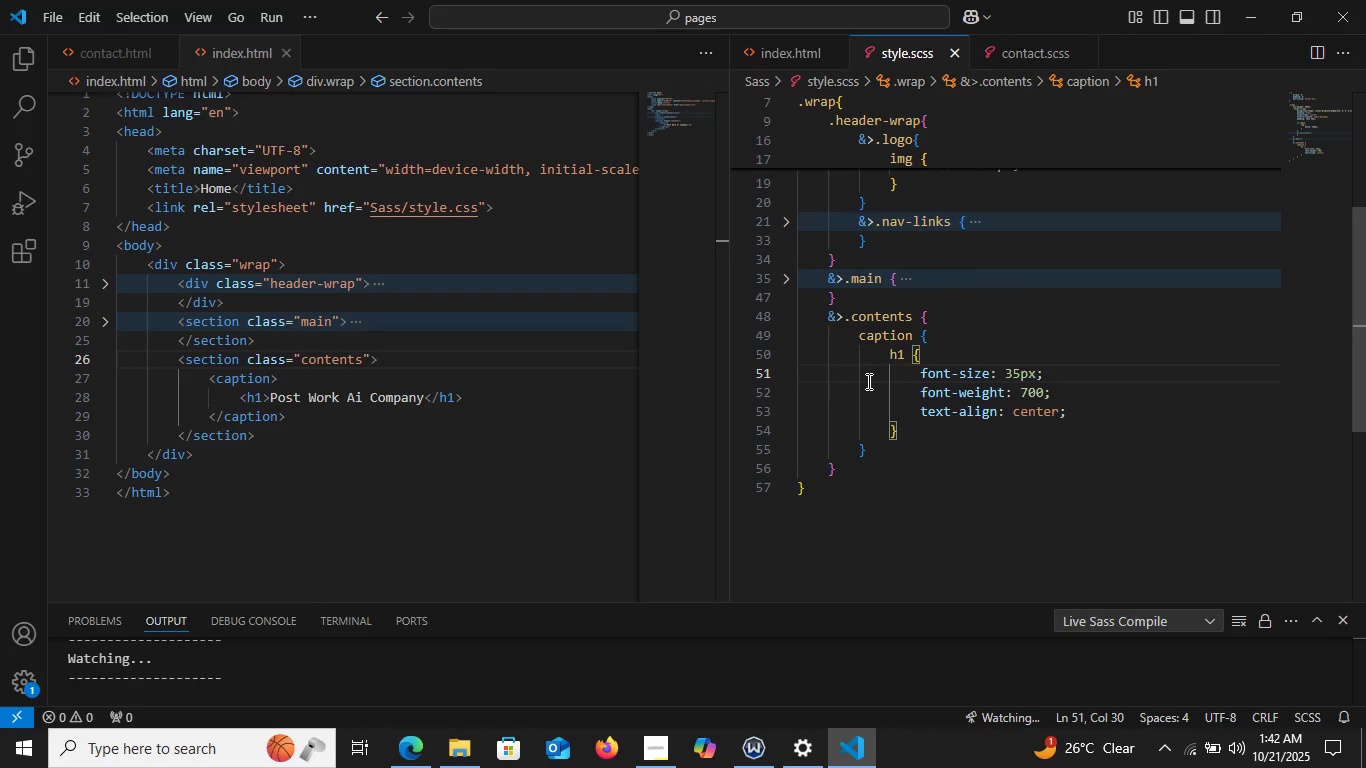 
wait(13.44)
 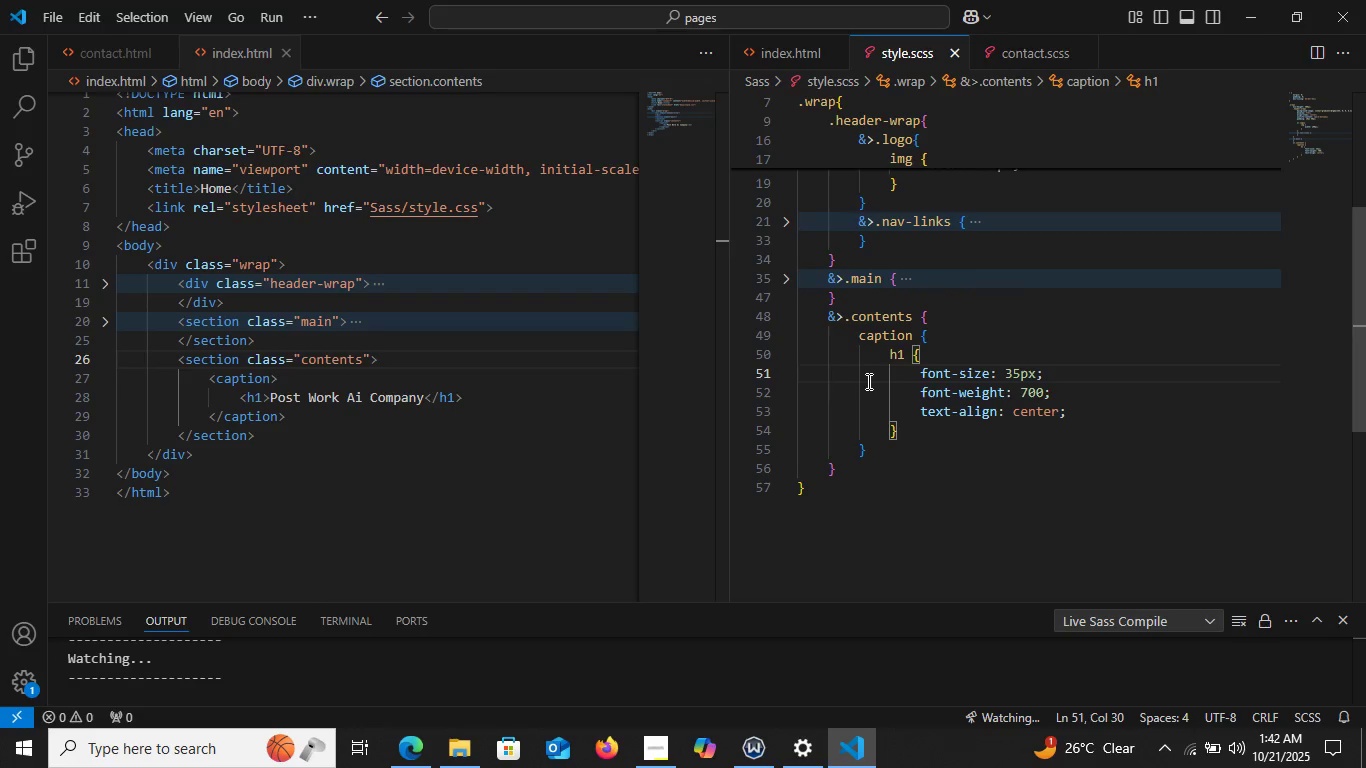 
left_click_drag(start_coordinate=[297, 413], to_coordinate=[194, 420])
 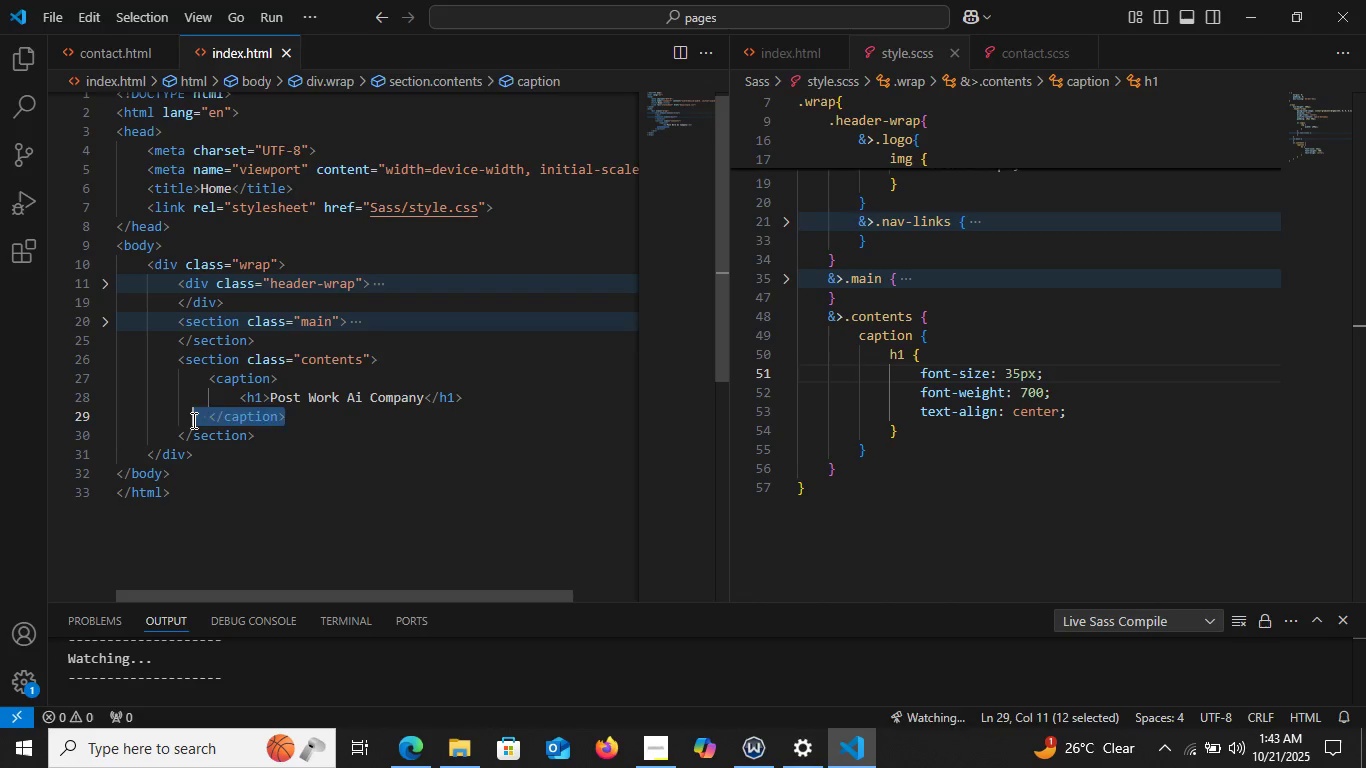 
key(Backspace)
 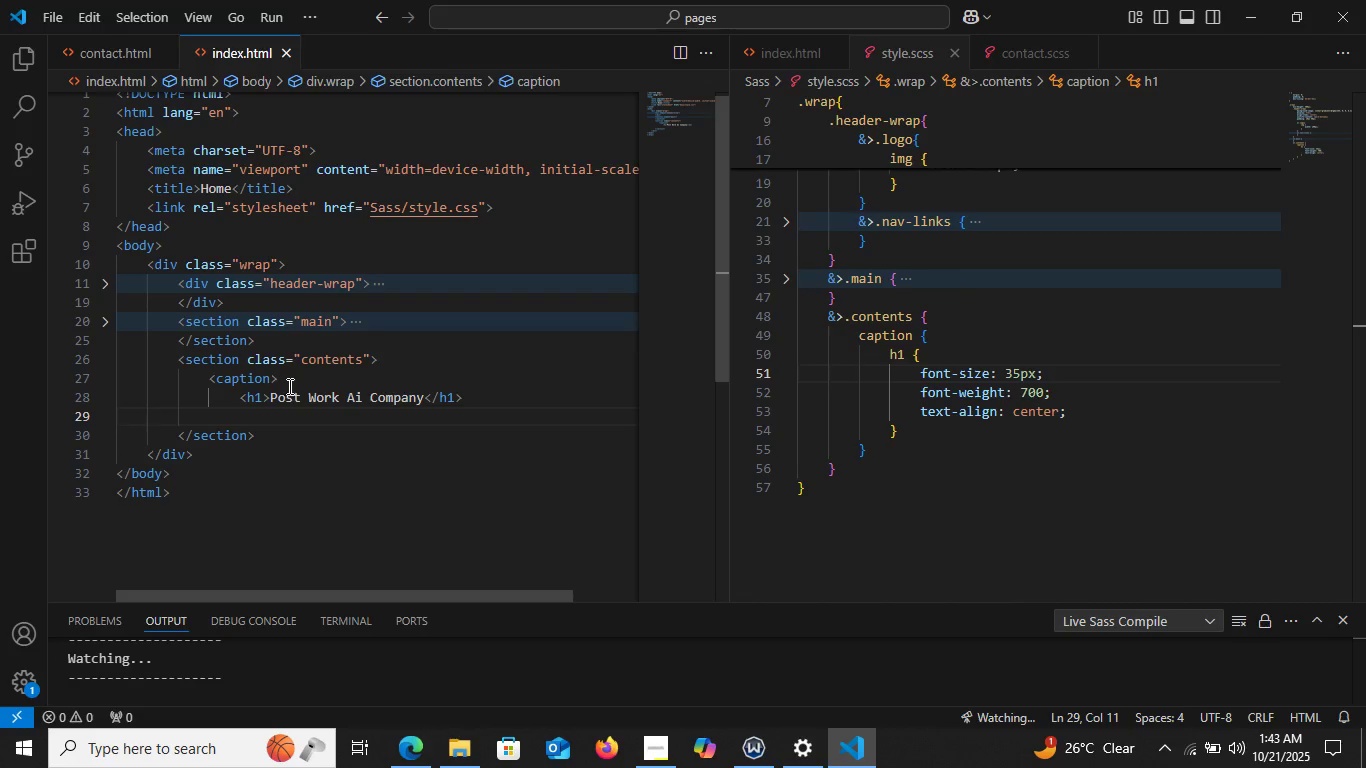 
left_click_drag(start_coordinate=[288, 376], to_coordinate=[197, 386])
 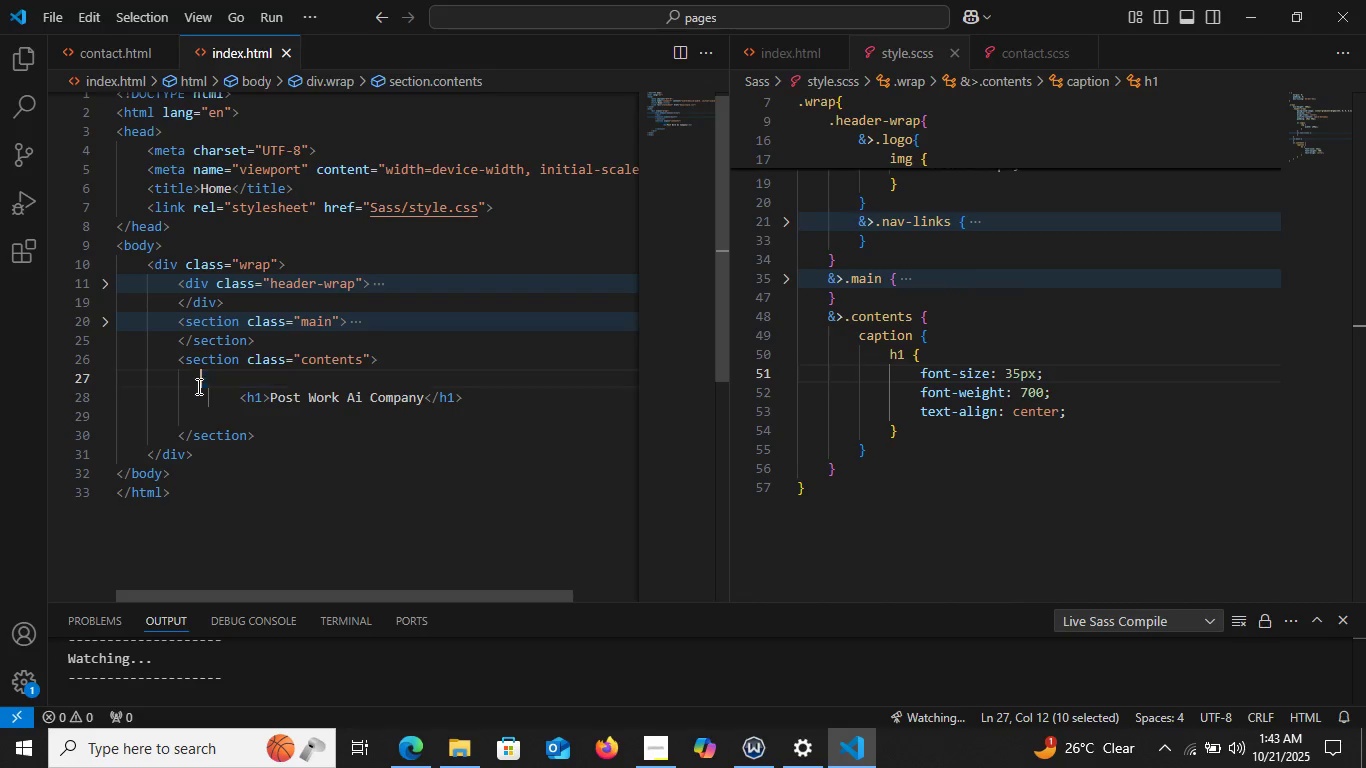 
key(Backspace)
 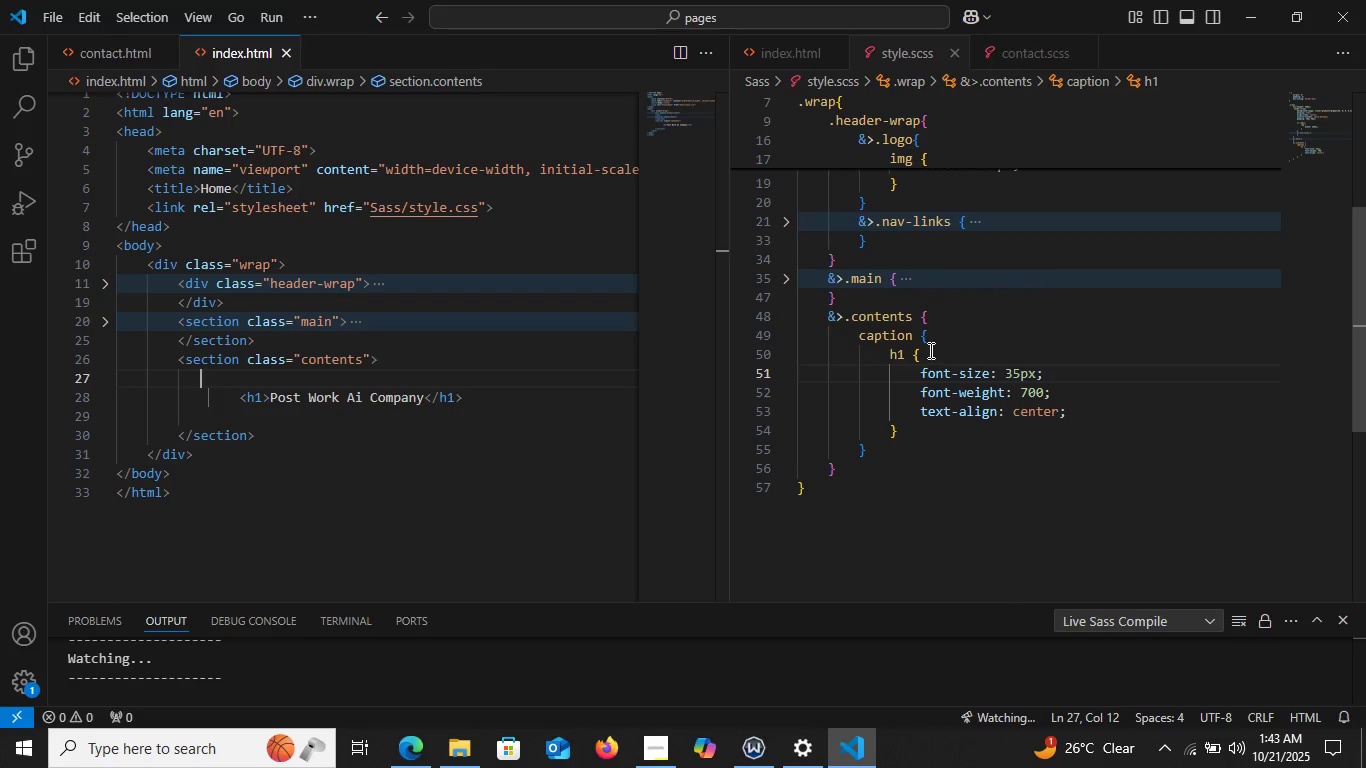 
left_click_drag(start_coordinate=[933, 337], to_coordinate=[848, 337])
 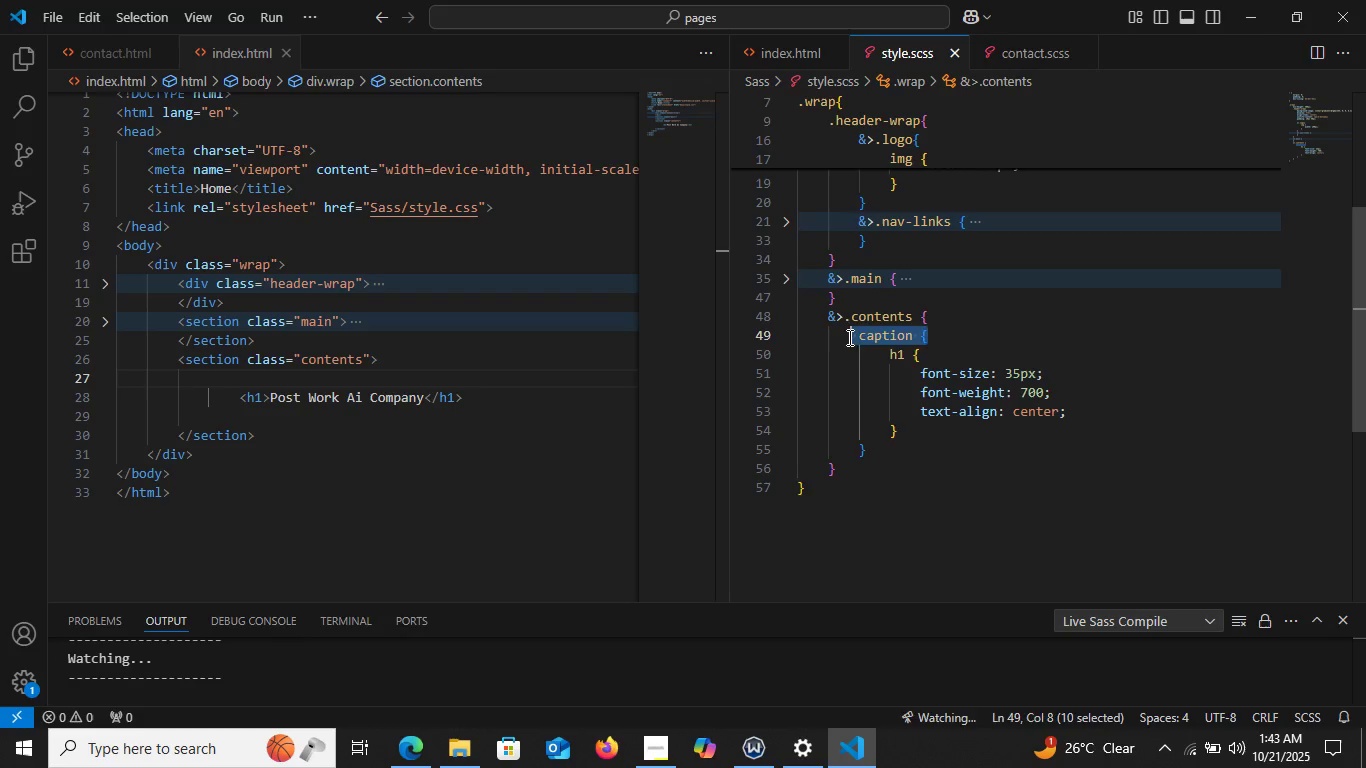 
key(Backspace)
 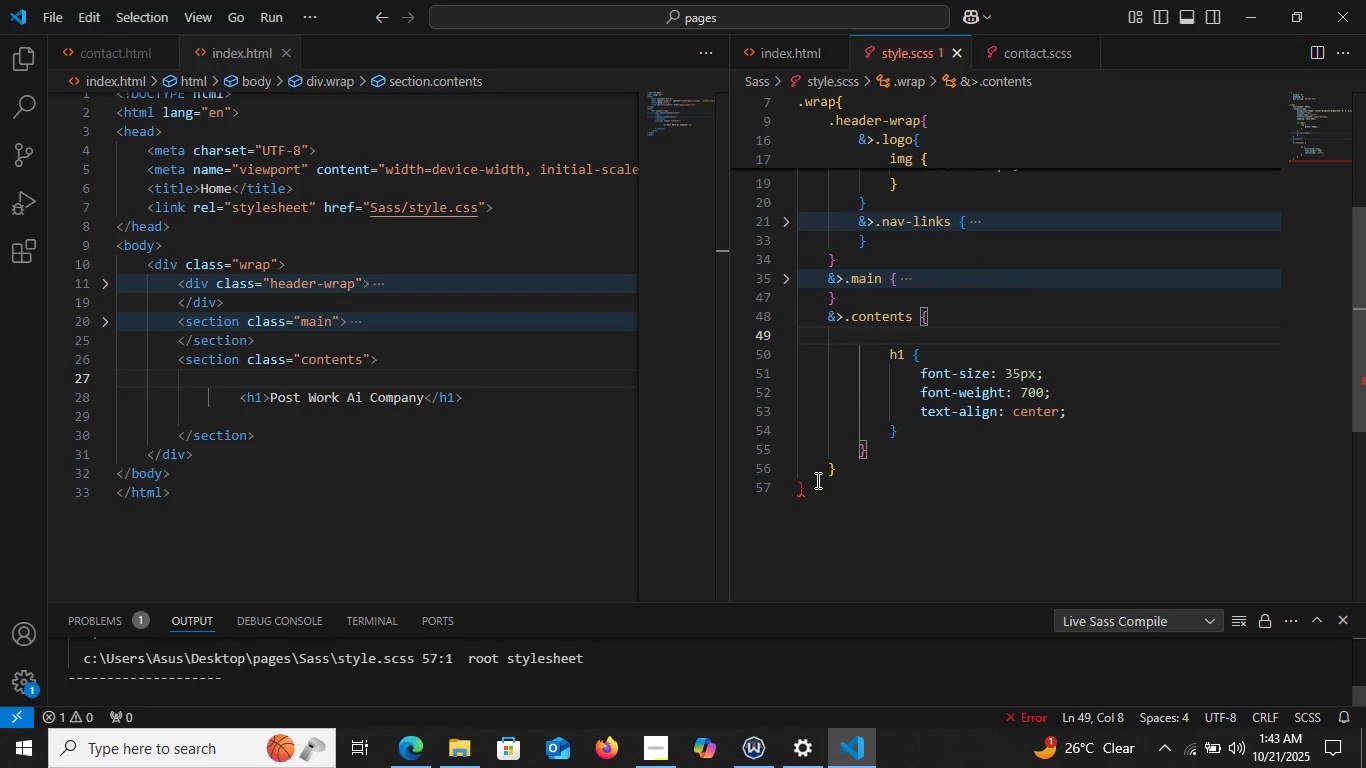 
left_click_drag(start_coordinate=[816, 482], to_coordinate=[790, 483])
 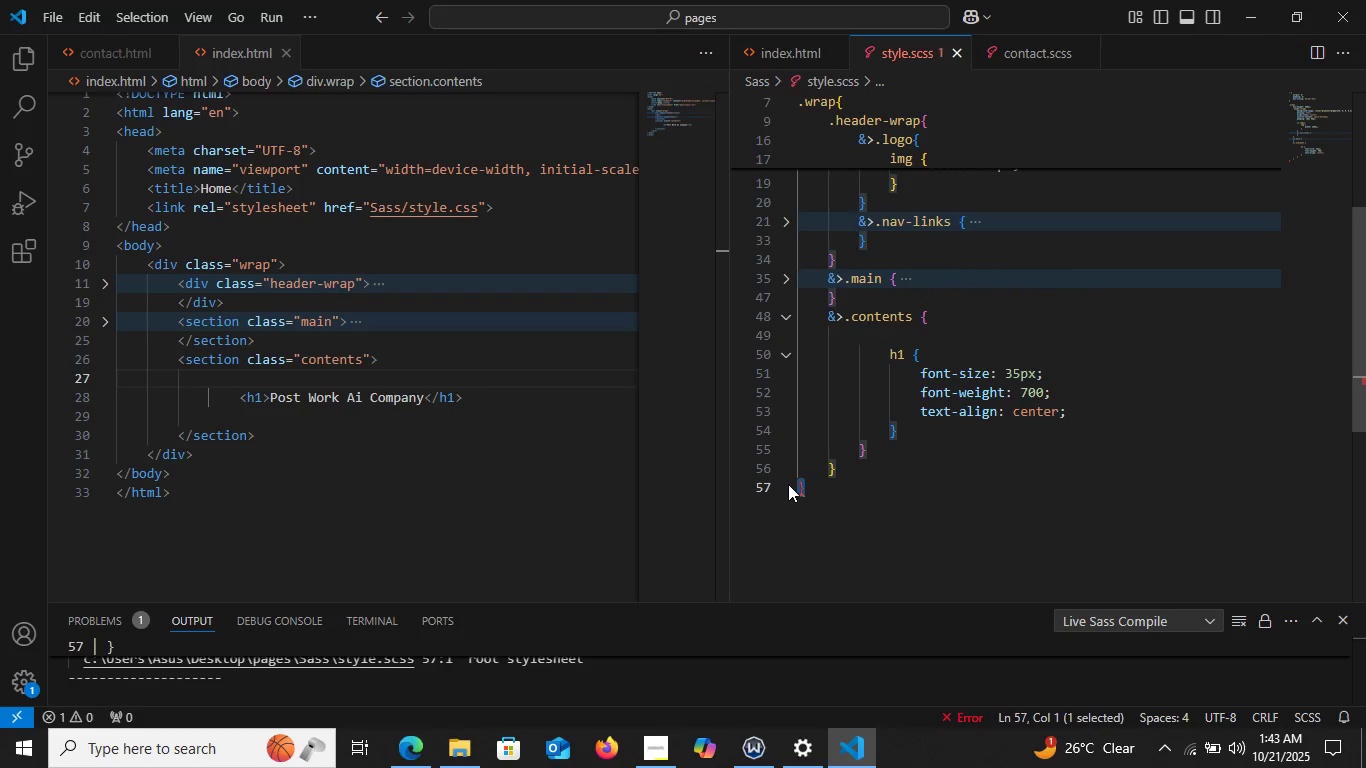 
key(Backspace)
 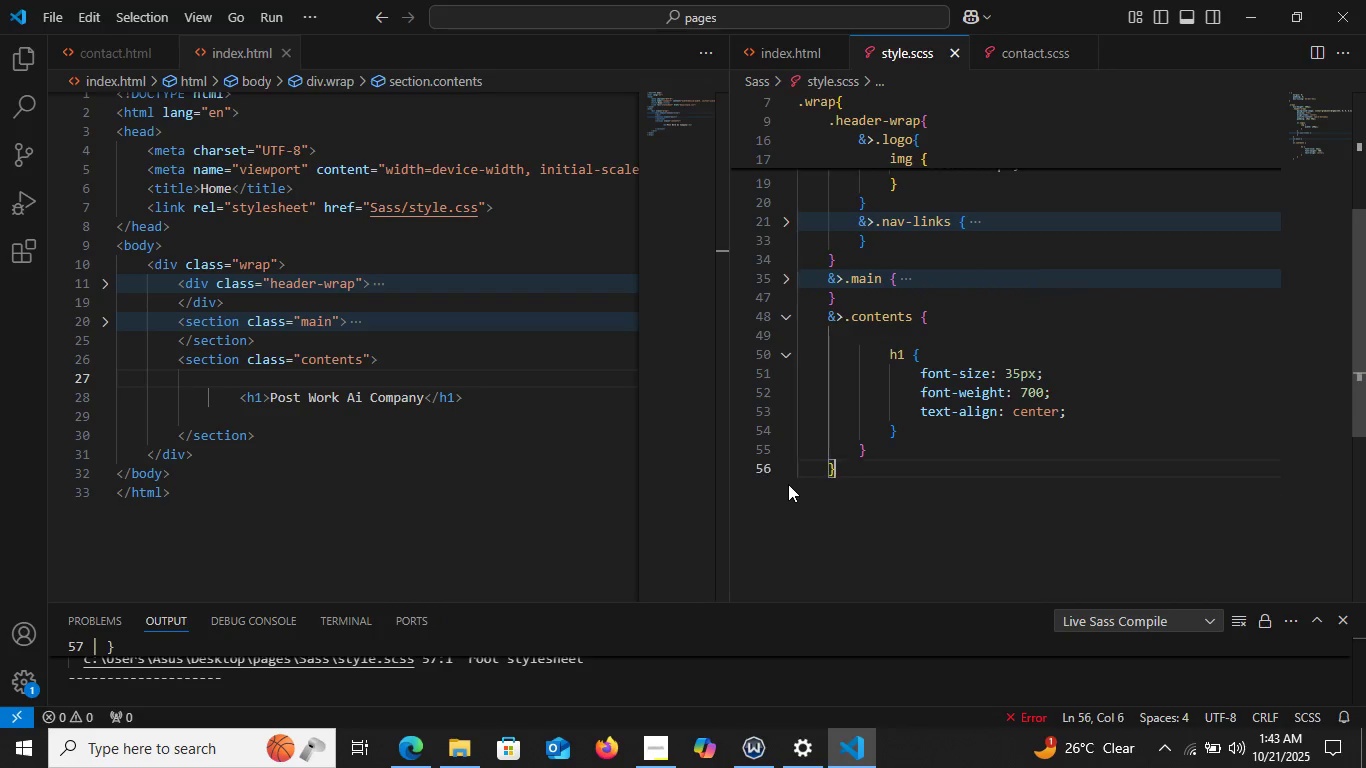 
key(Backspace)
 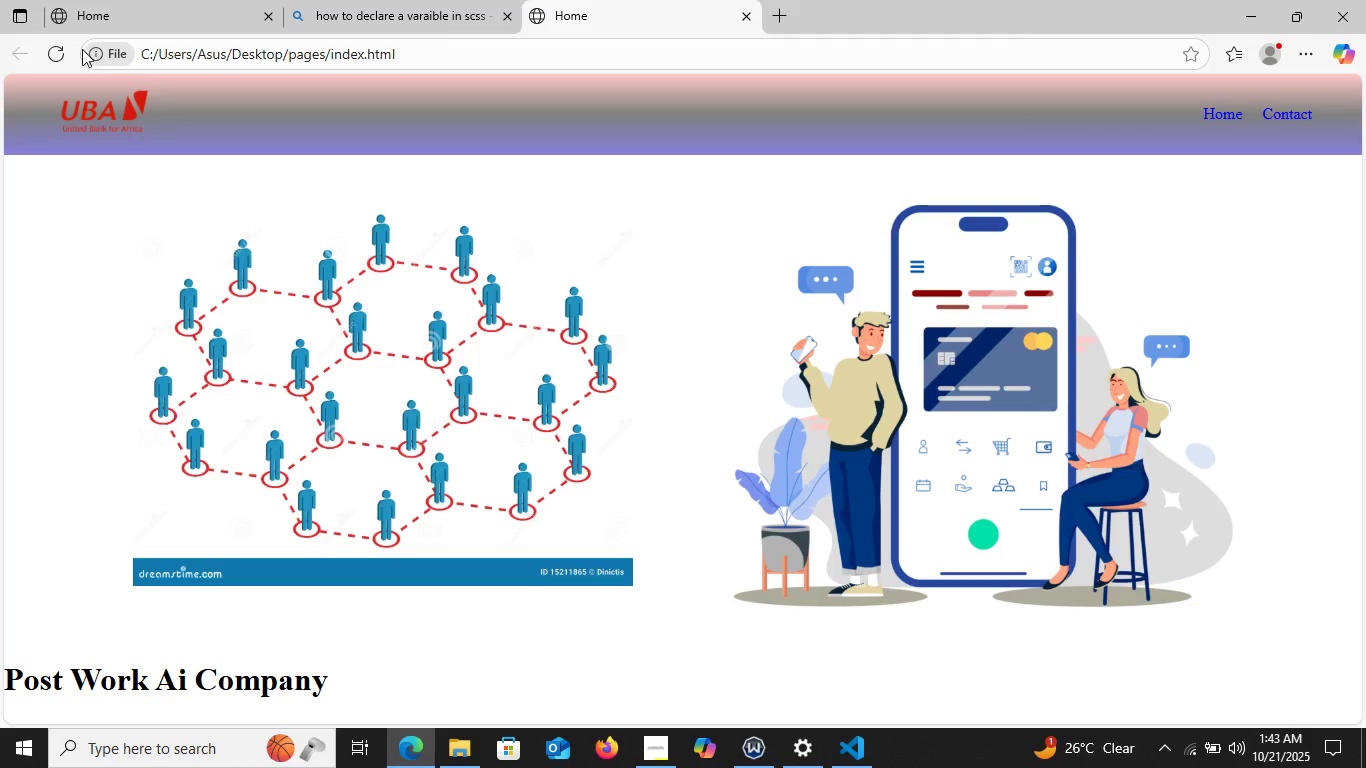 
left_click([59, 55])
 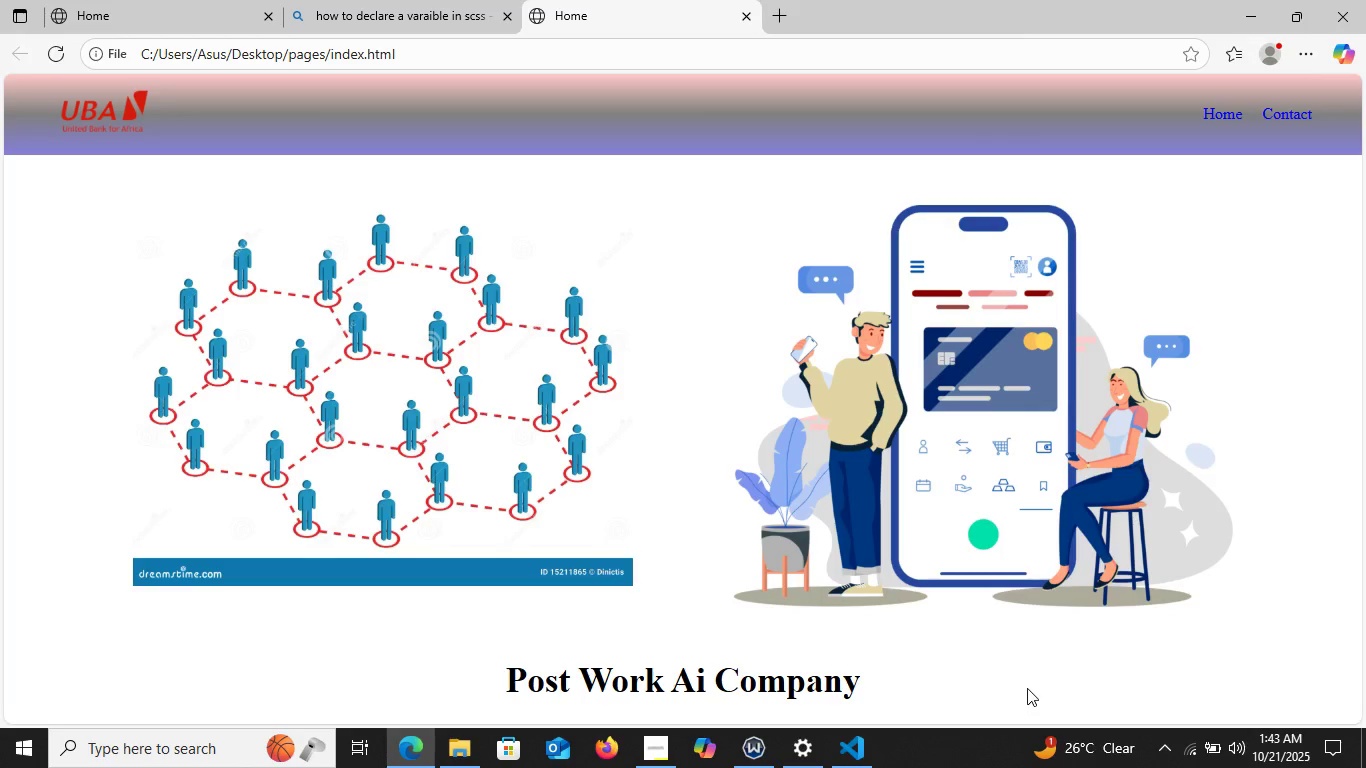 
scroll: coordinate [993, 589], scroll_direction: down, amount: 4.0
 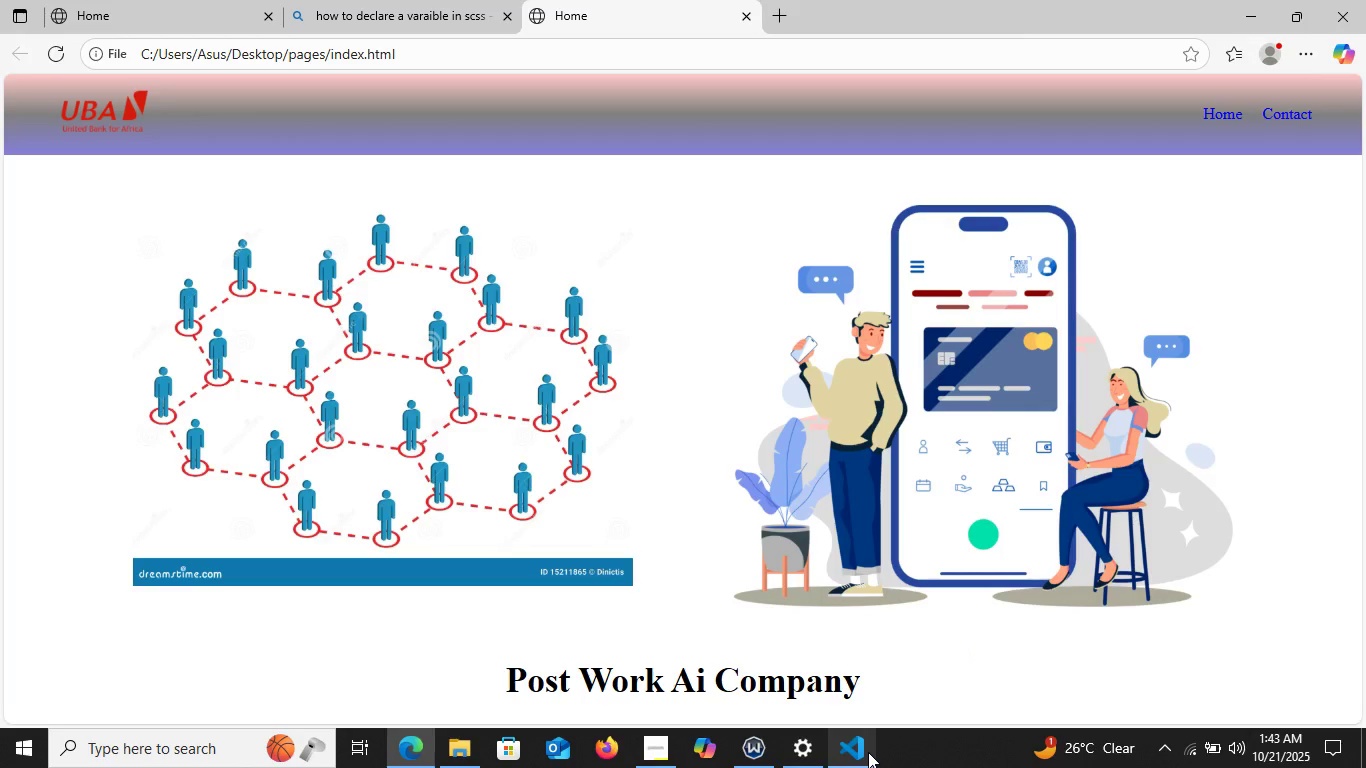 
left_click([868, 752])
 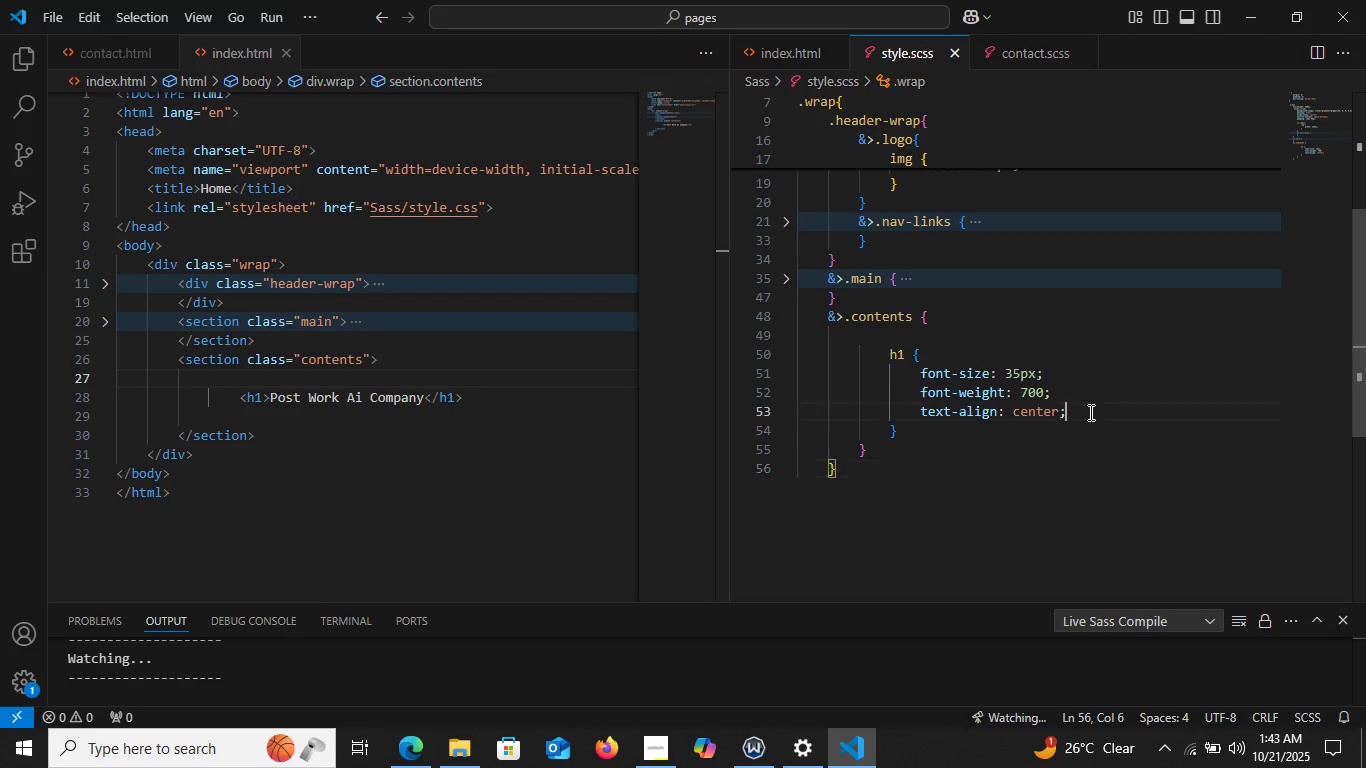 
left_click([1089, 411])
 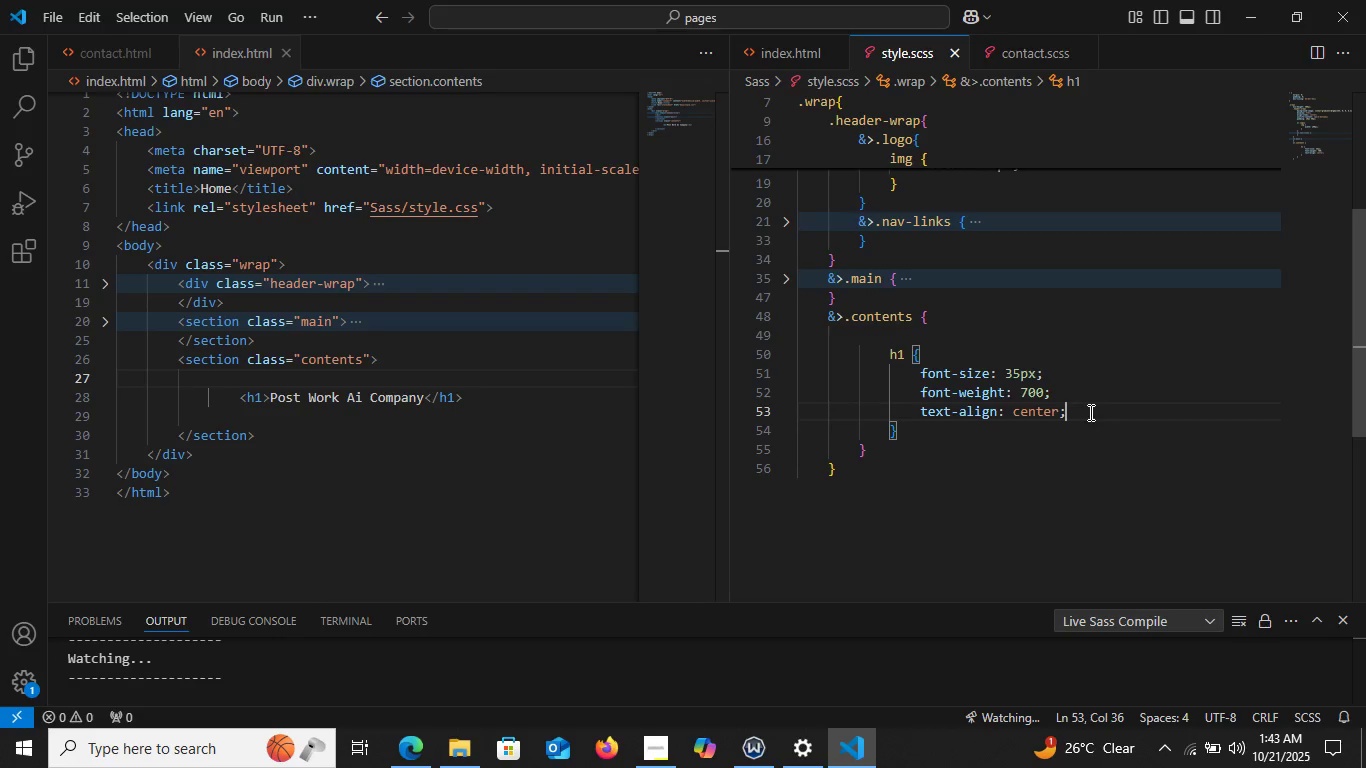 
key(Enter)
 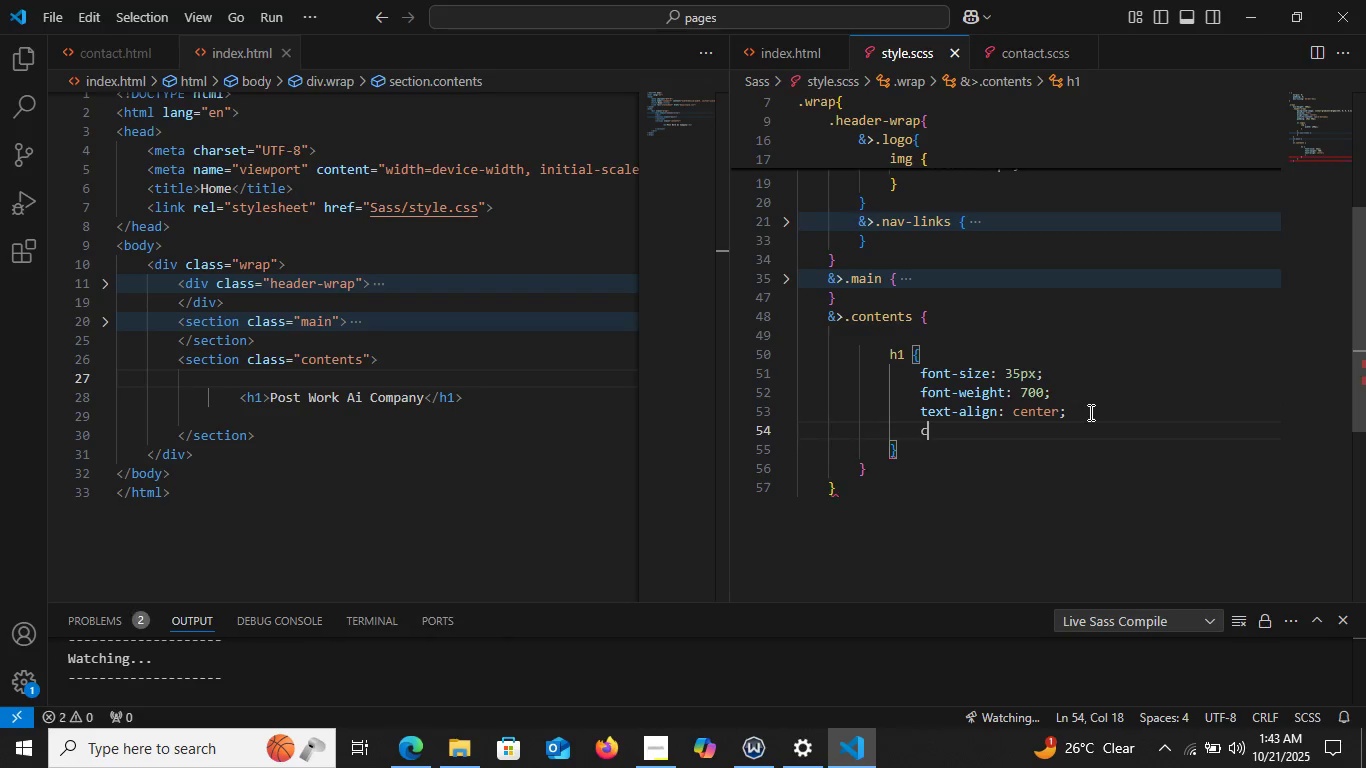 
type(color)
 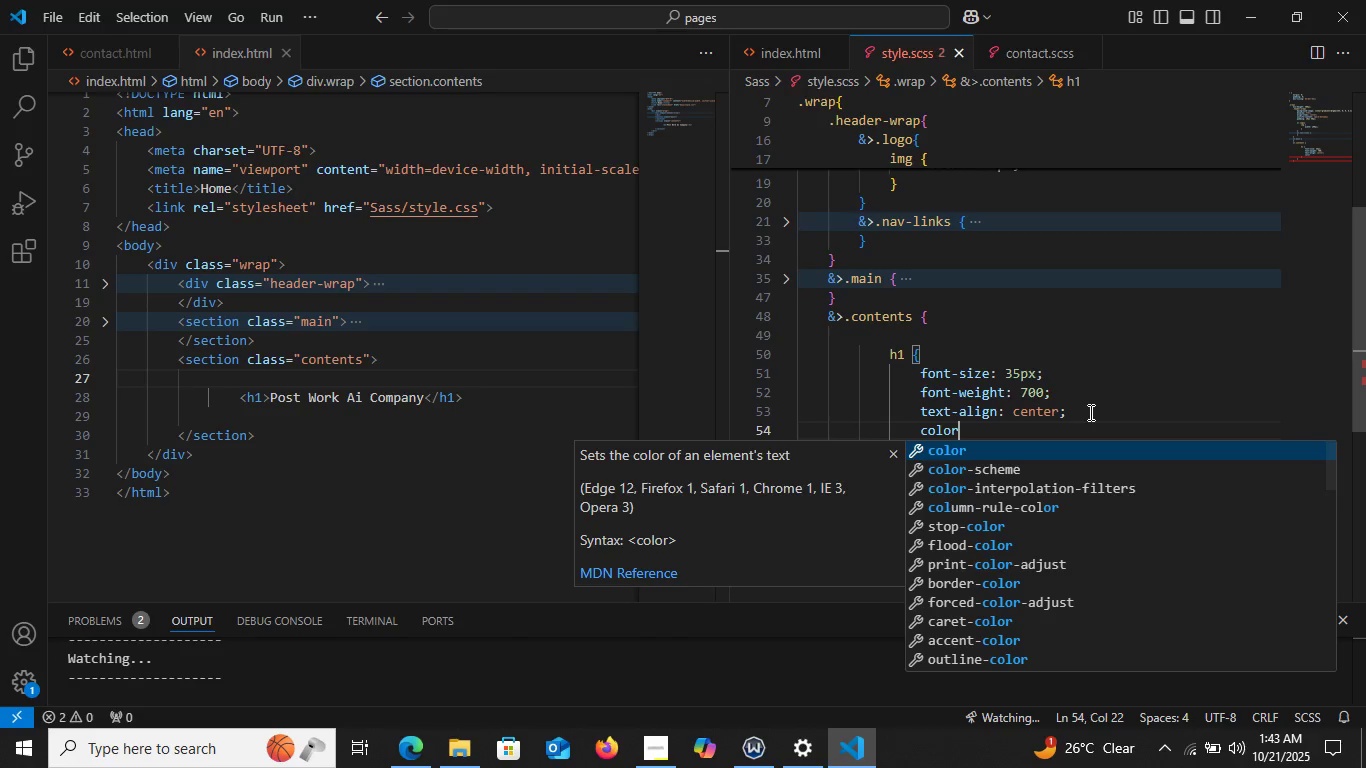 
key(Enter)
 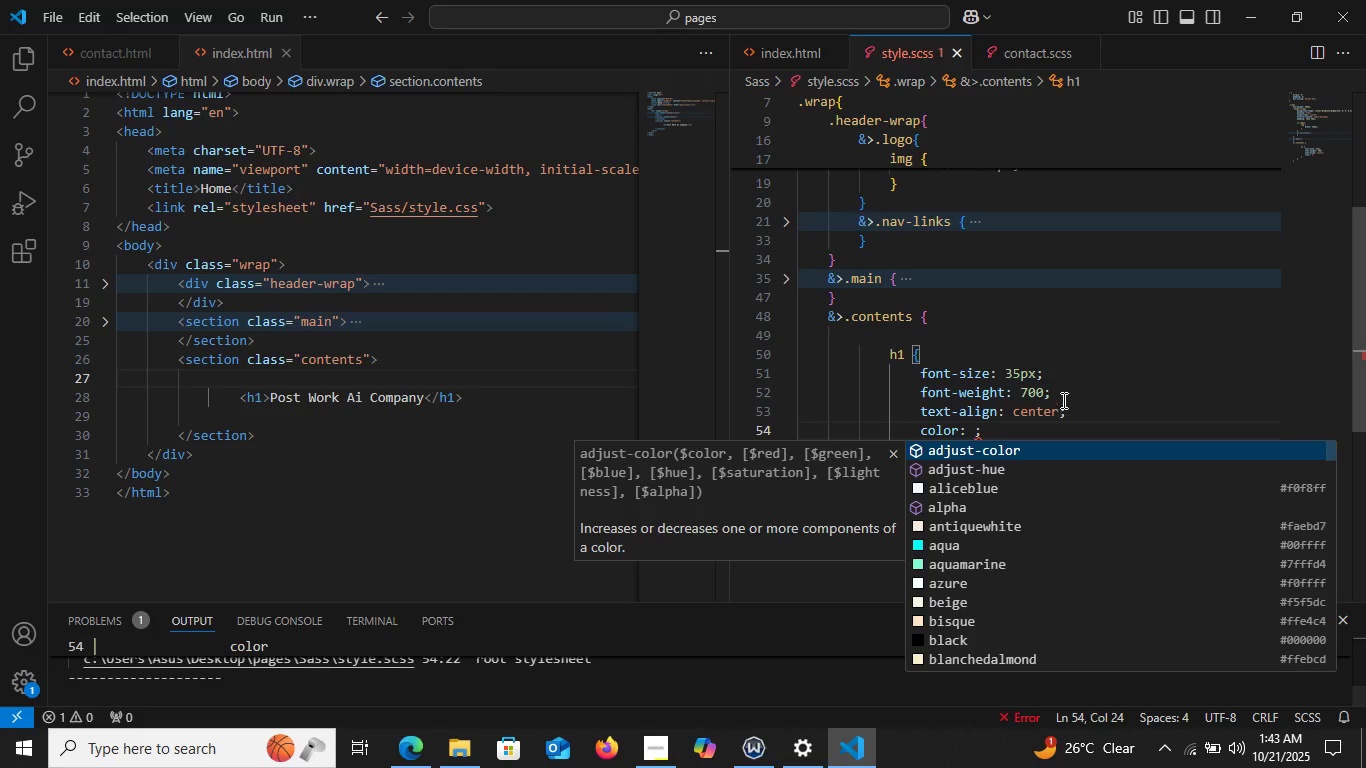 
scroll: coordinate [1063, 372], scroll_direction: up, amount: 4.0
 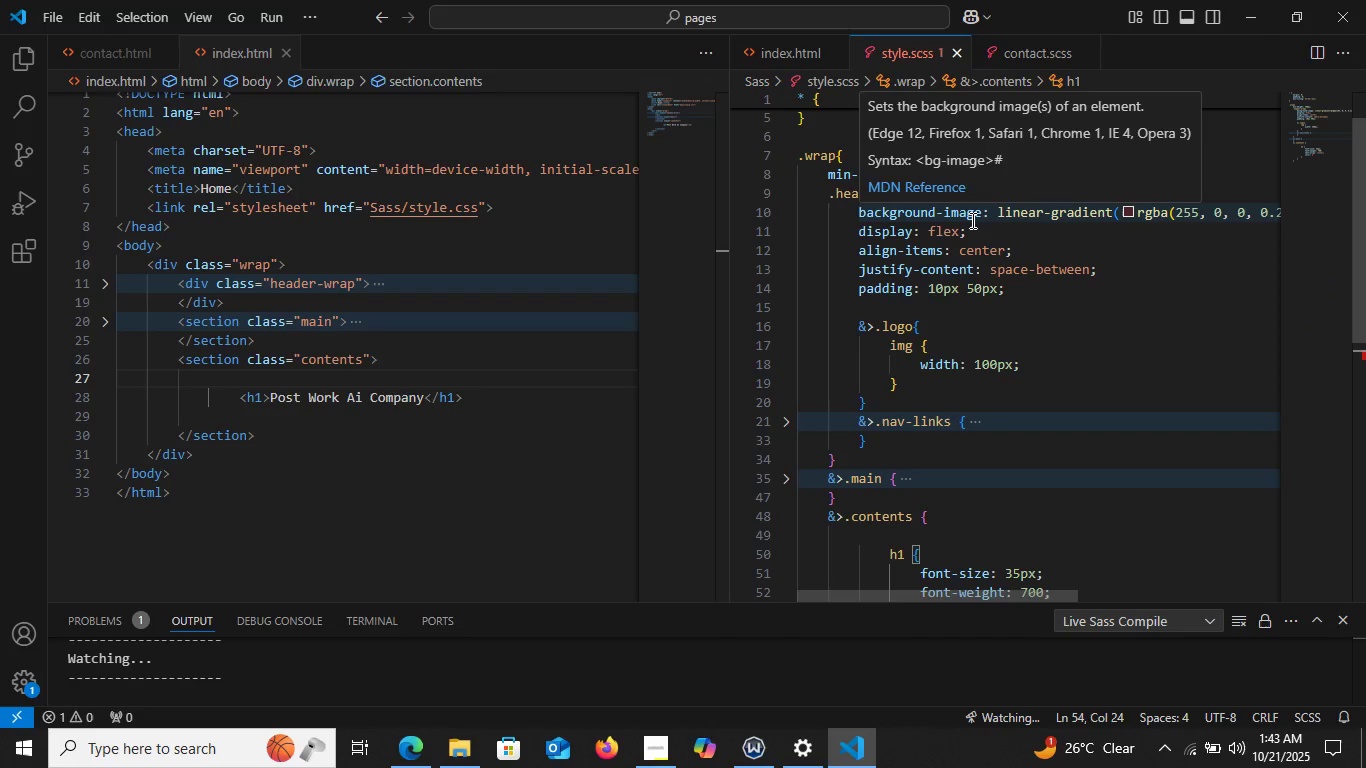 
wait(17.09)
 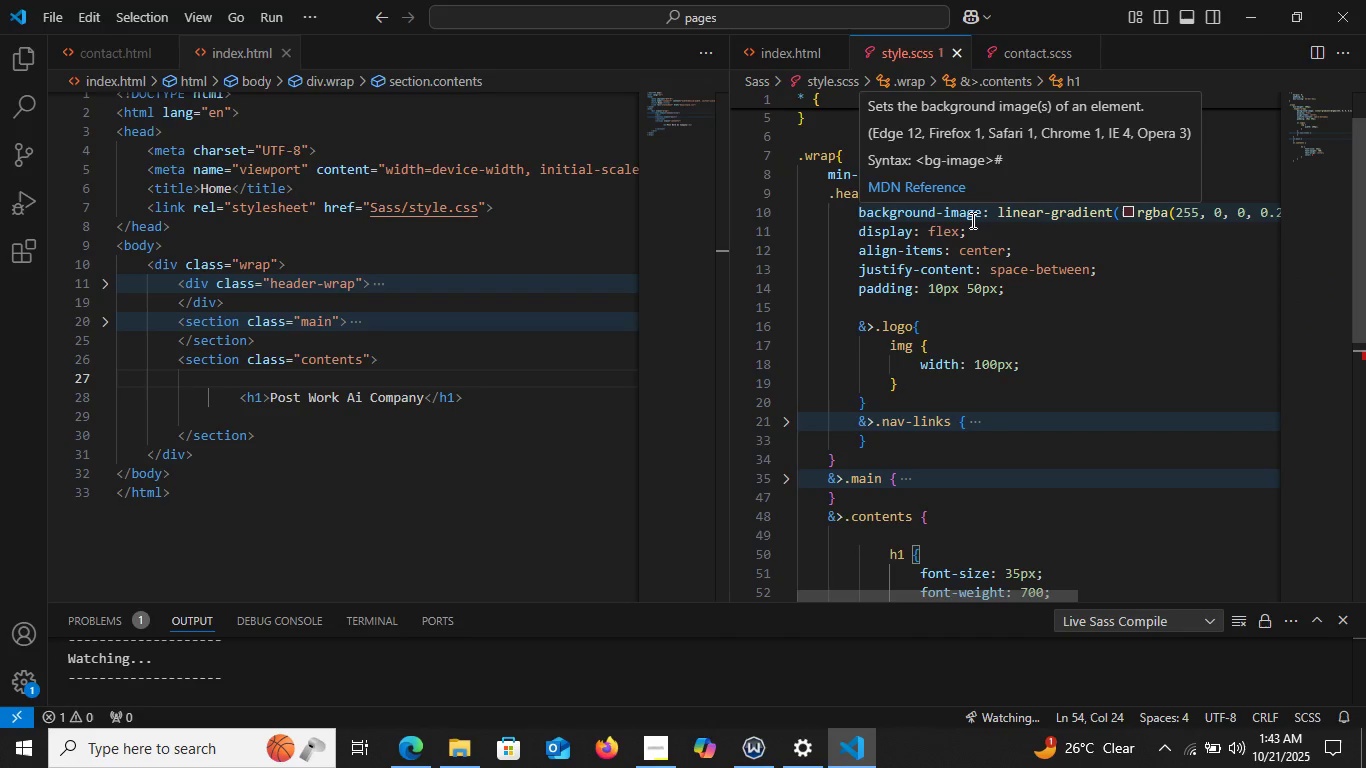 
left_click_drag(start_coordinate=[849, 211], to_coordinate=[1340, 211])
 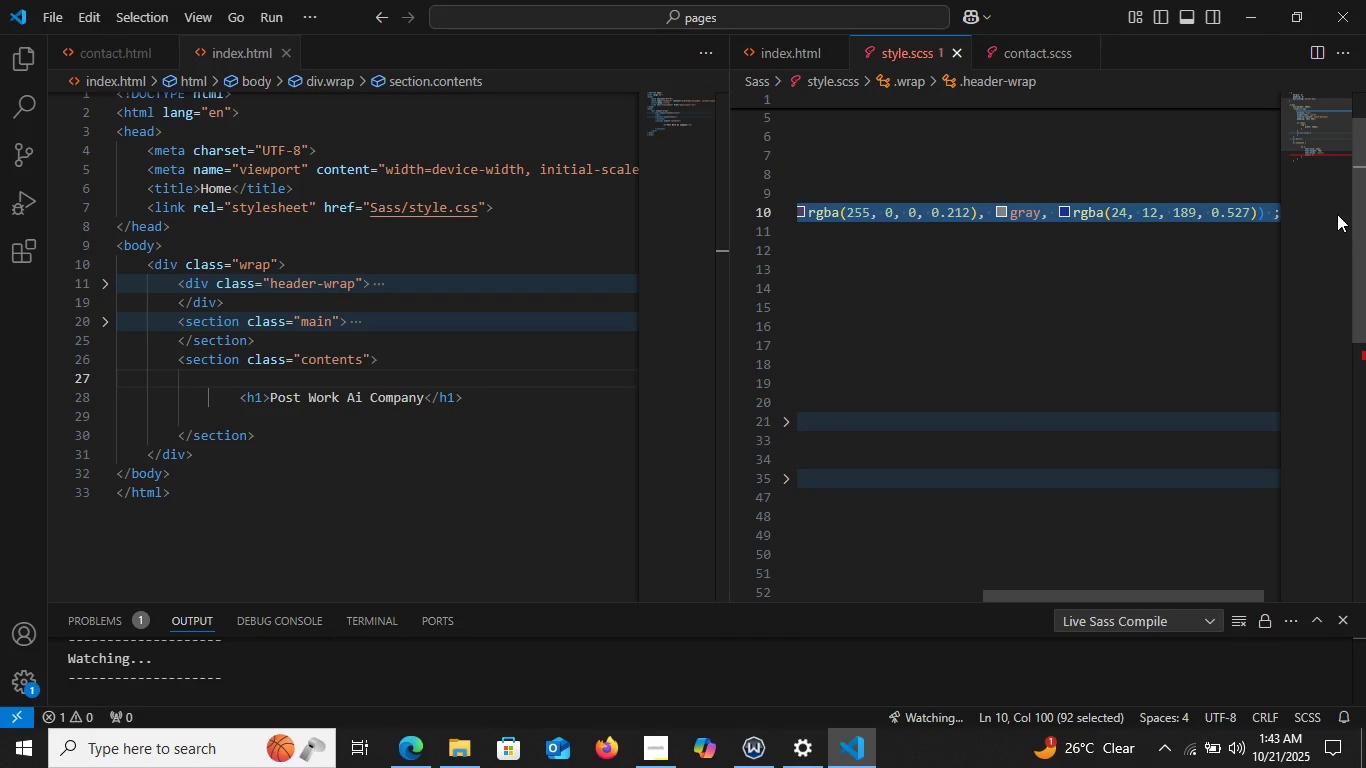 
key(Control+C)
 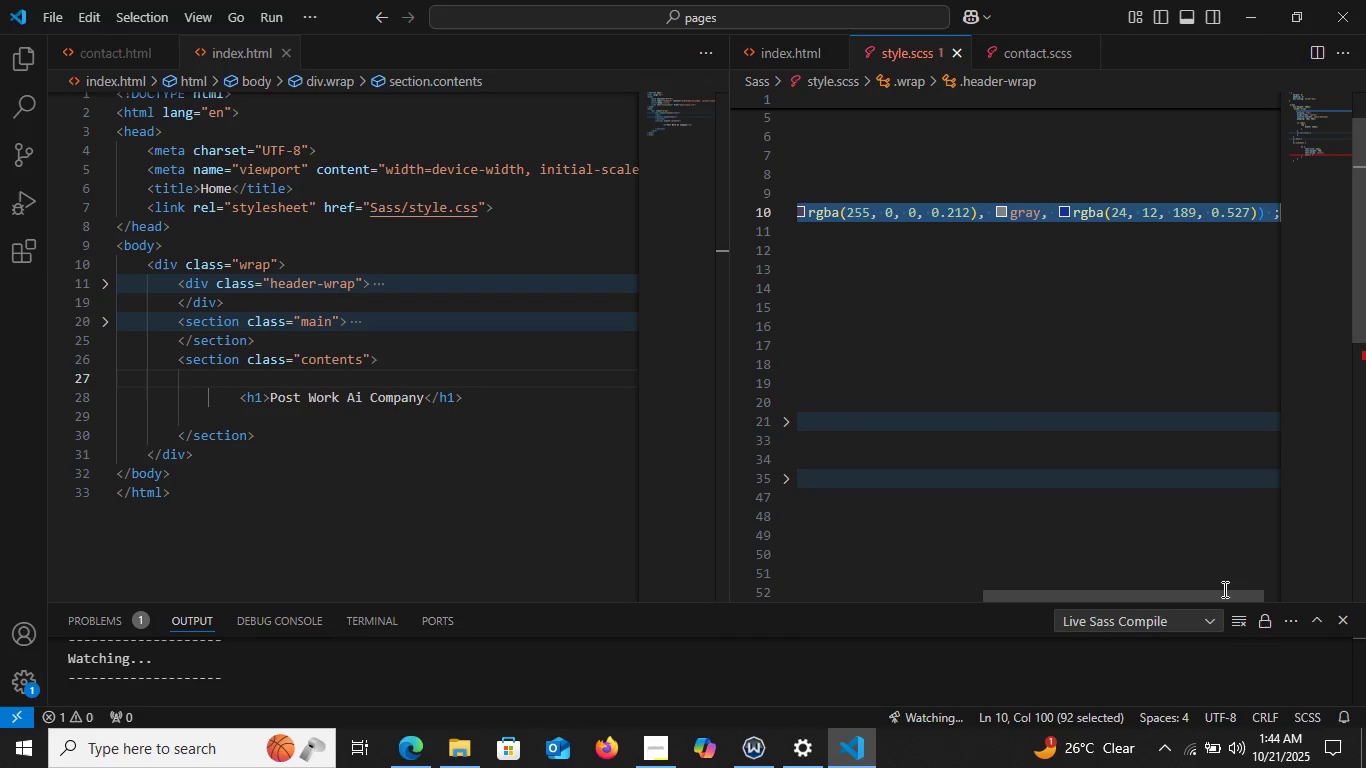 
left_click_drag(start_coordinate=[1221, 593], to_coordinate=[1034, 596])
 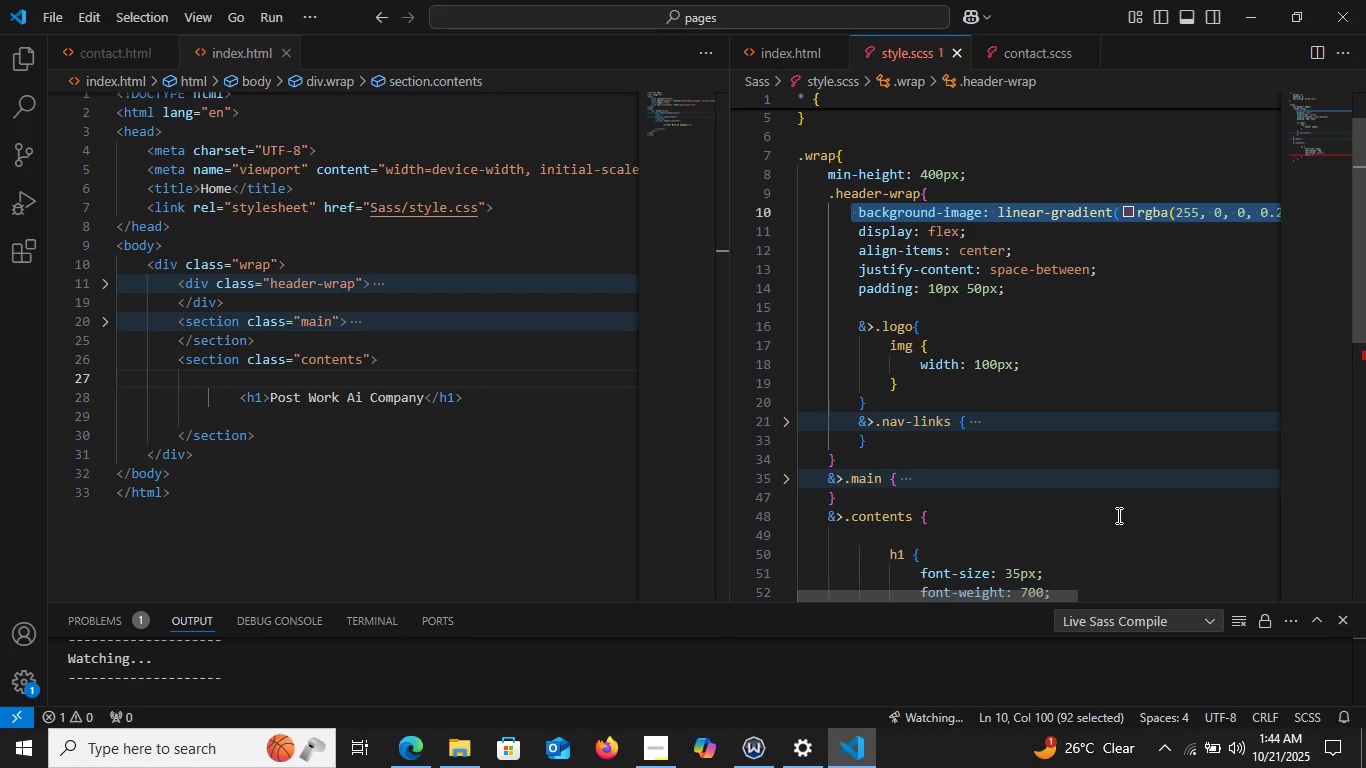 
scroll: coordinate [1117, 515], scroll_direction: down, amount: 2.0
 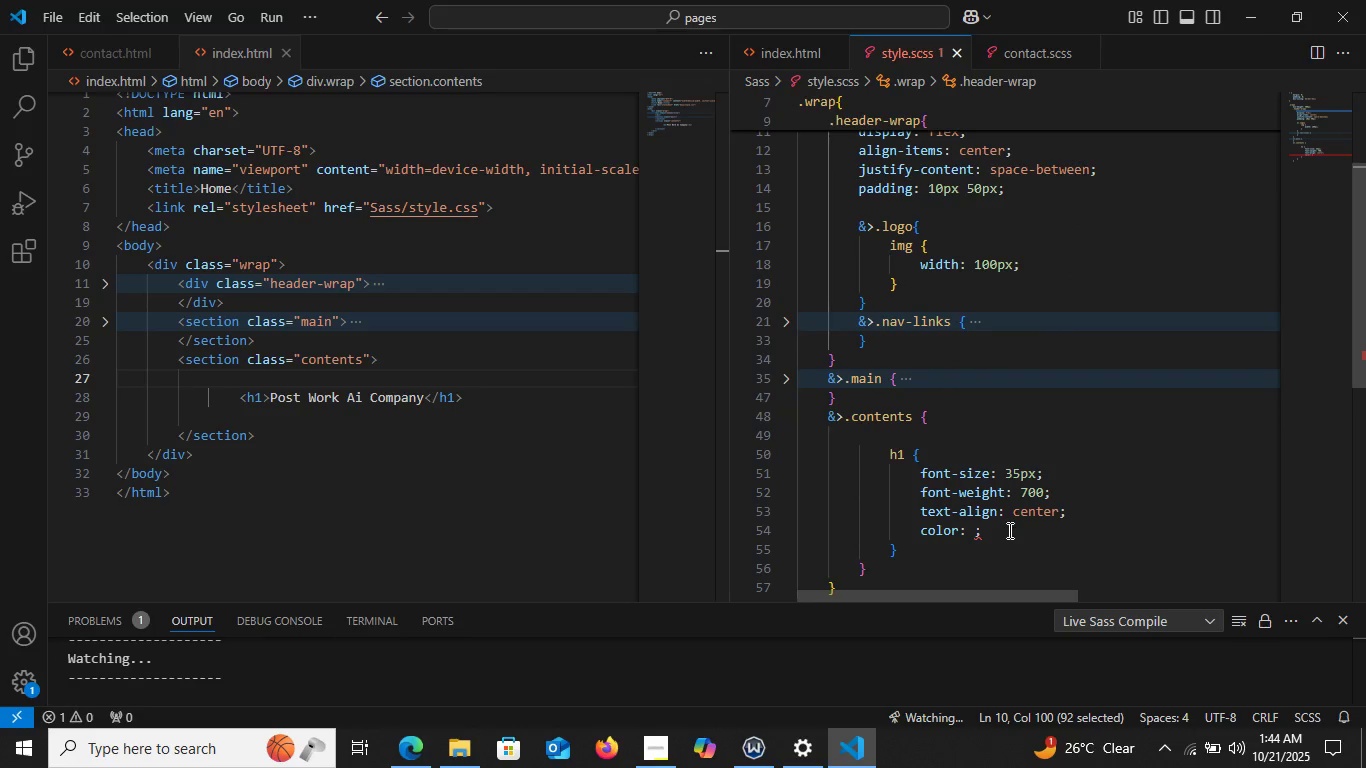 
left_click_drag(start_coordinate=[1006, 530], to_coordinate=[913, 529])
 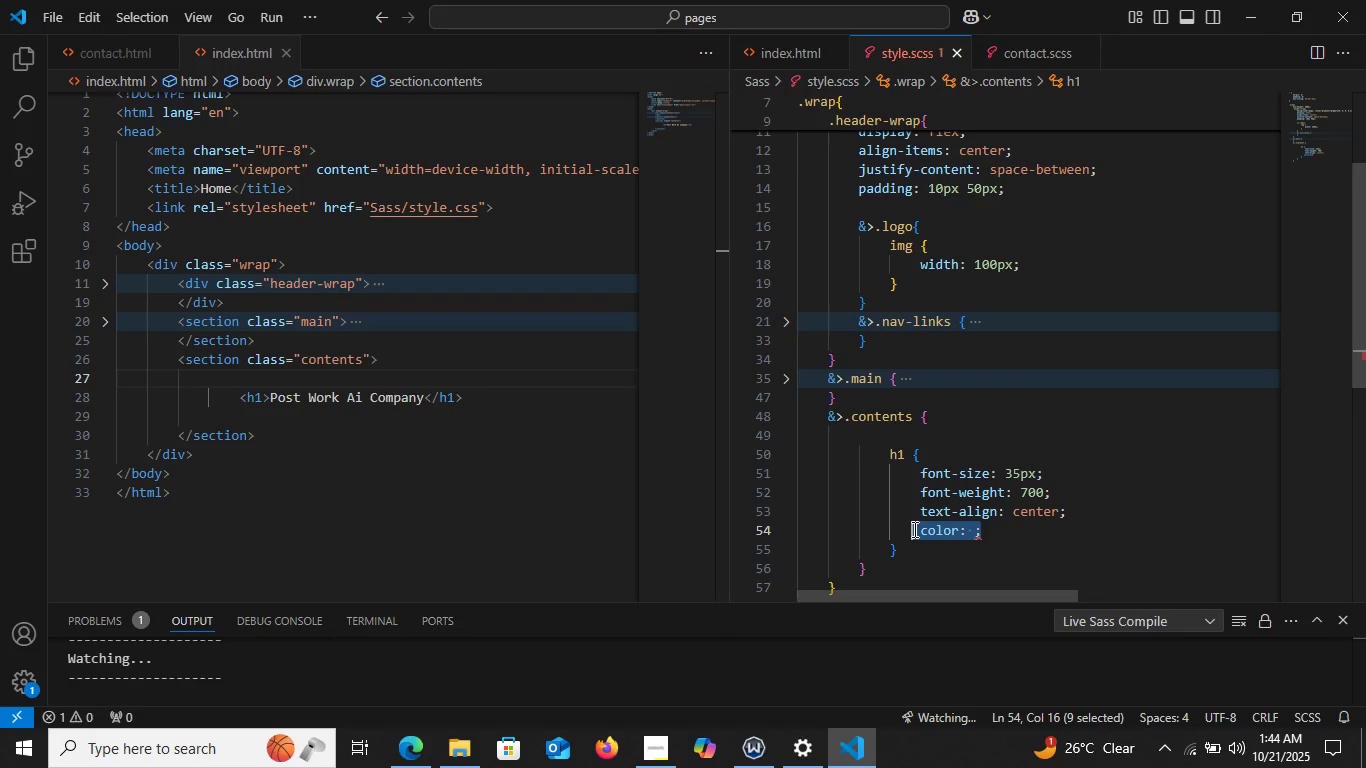 
key(Control+V)
 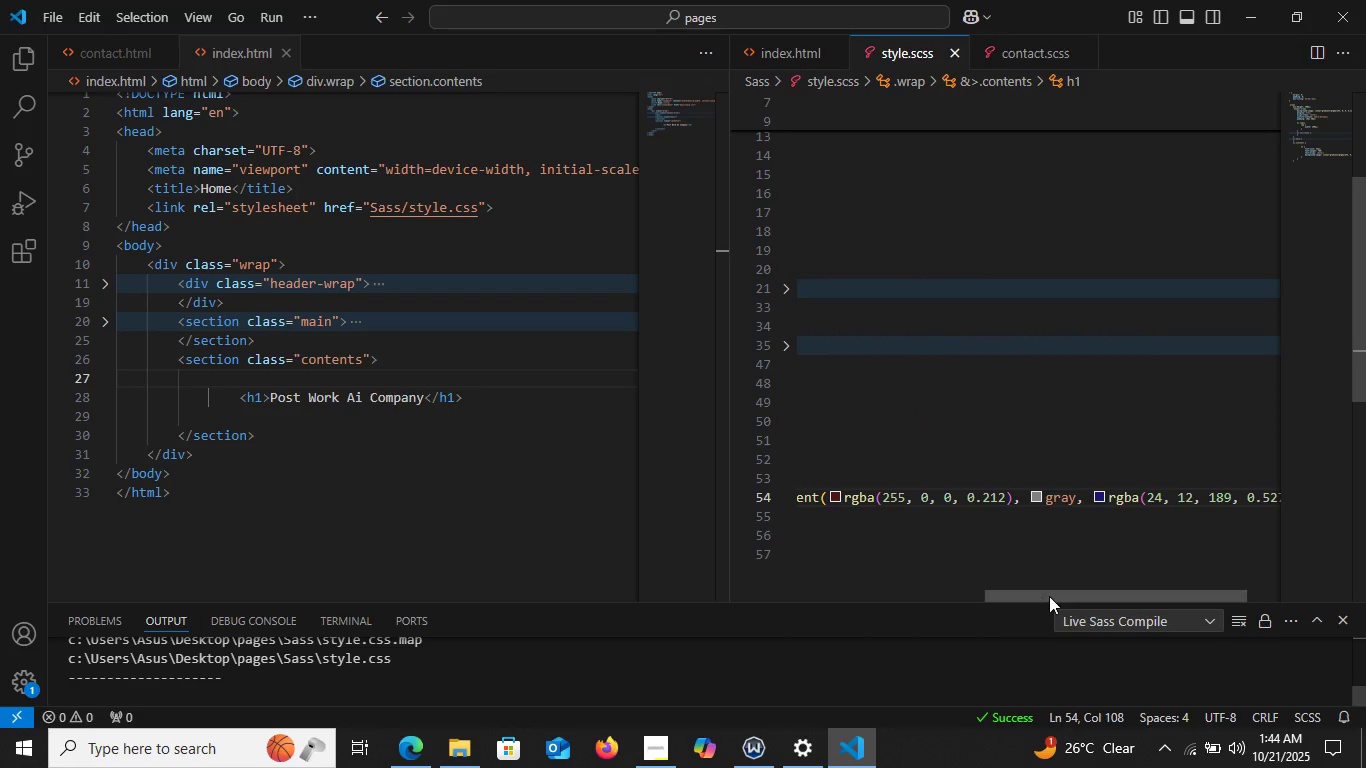 
left_click_drag(start_coordinate=[1049, 596], to_coordinate=[764, 601])
 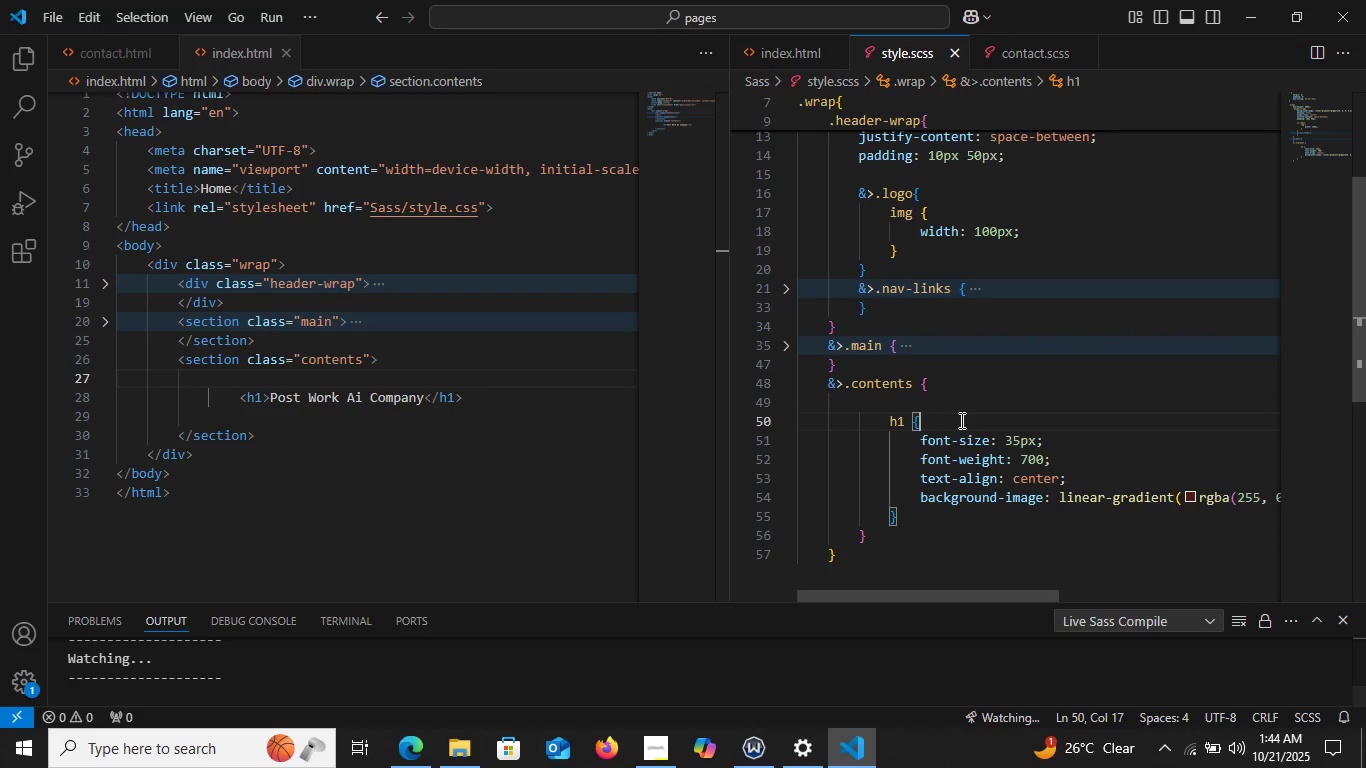 
key(Enter)
 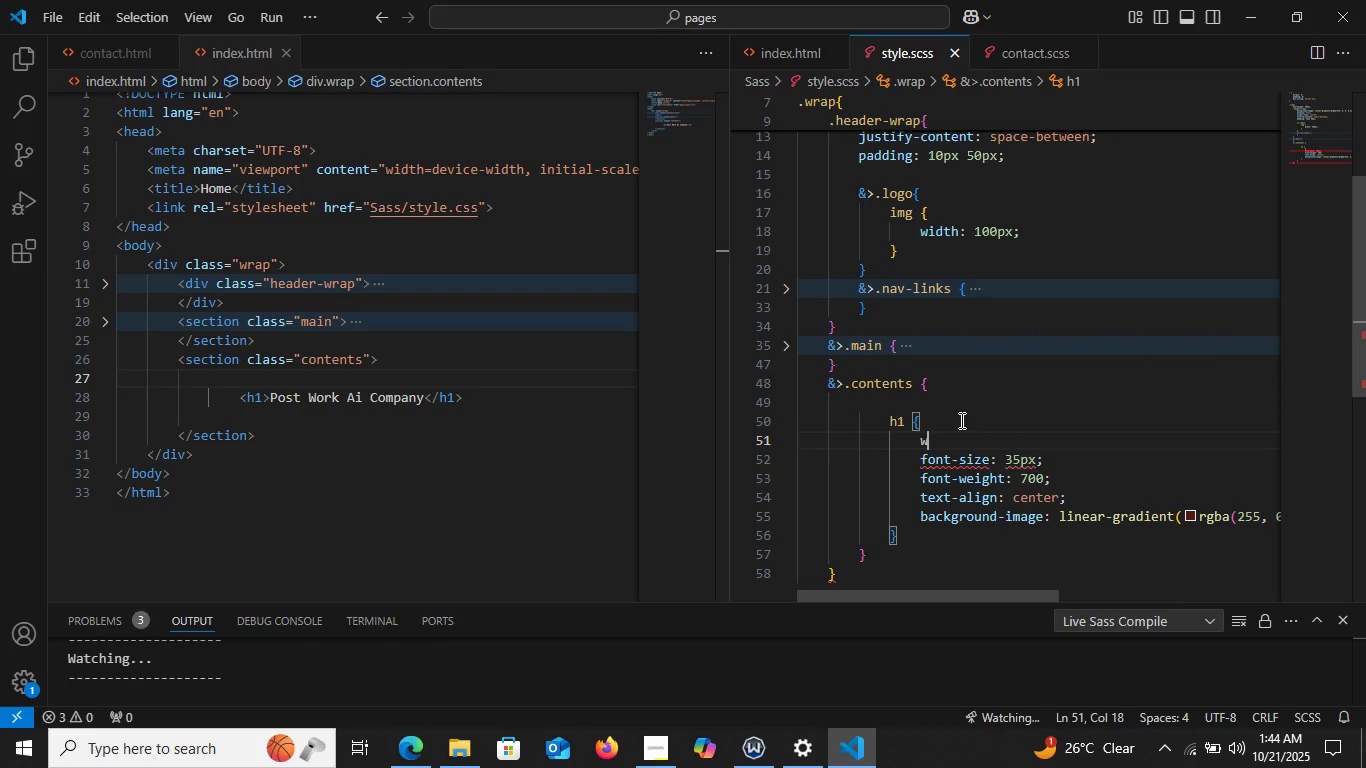 
type(wid)
 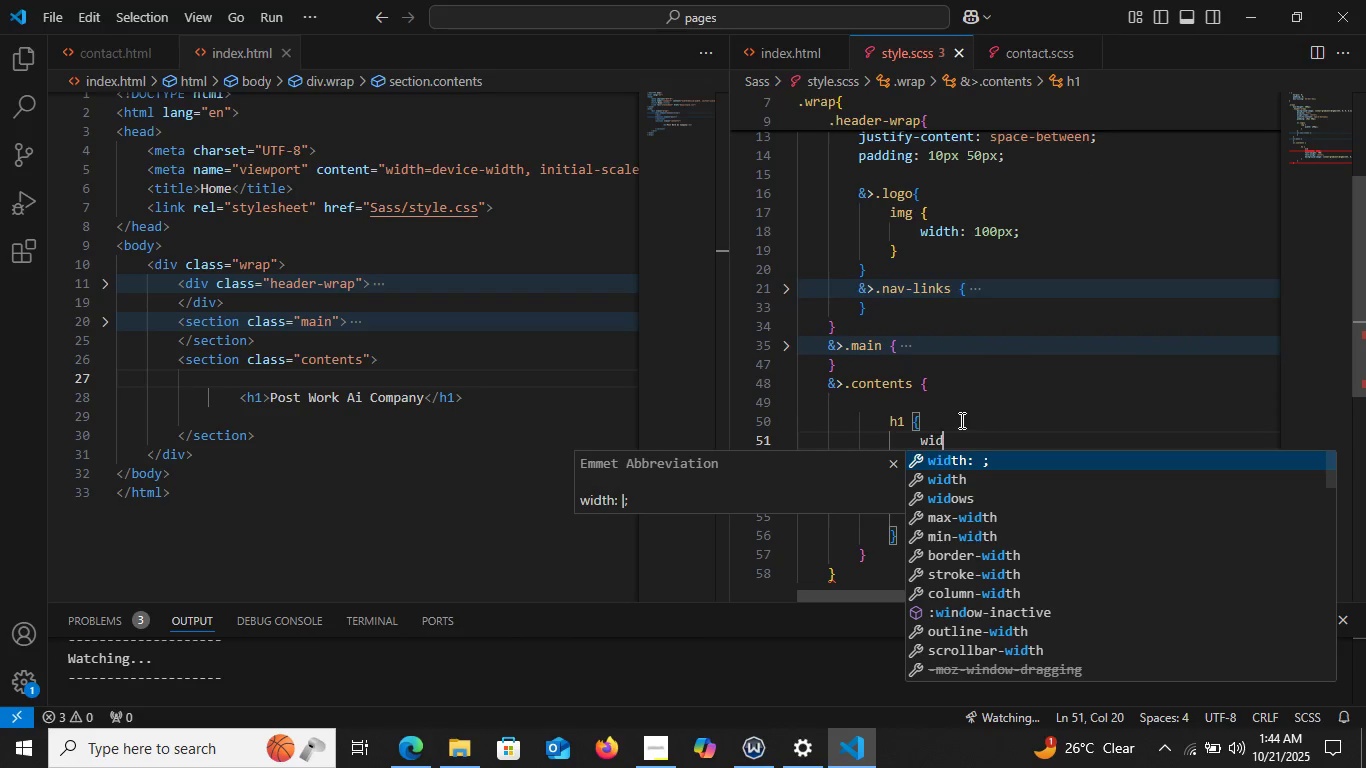 
key(Enter)
 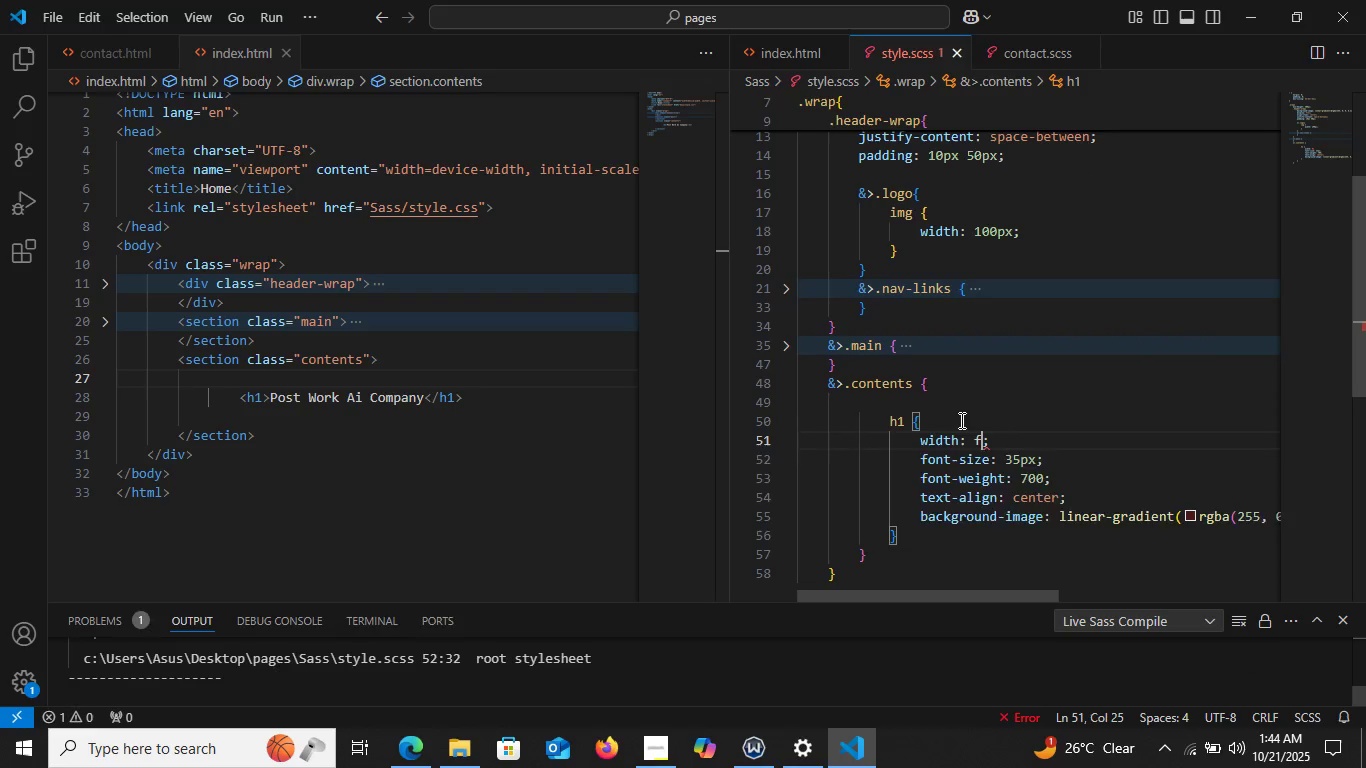 
key(F)
 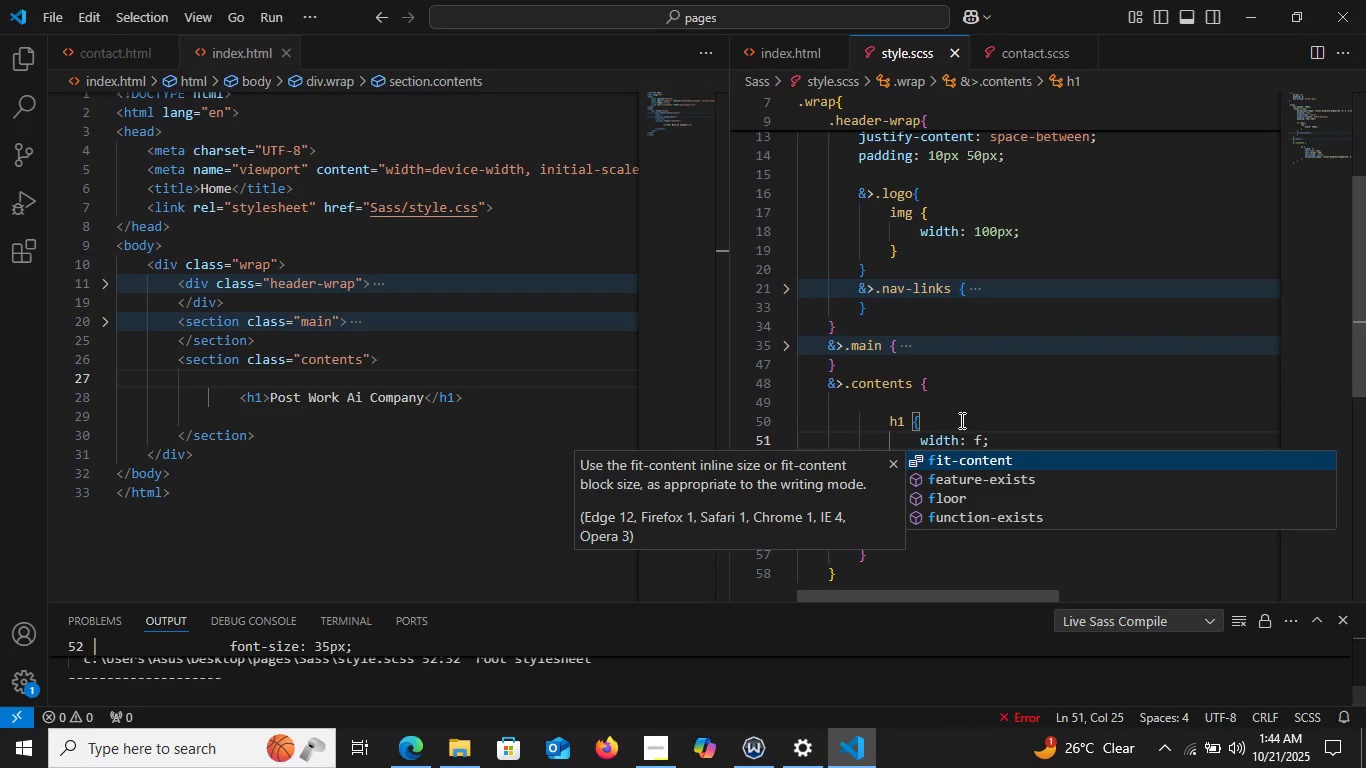 
key(Enter)
 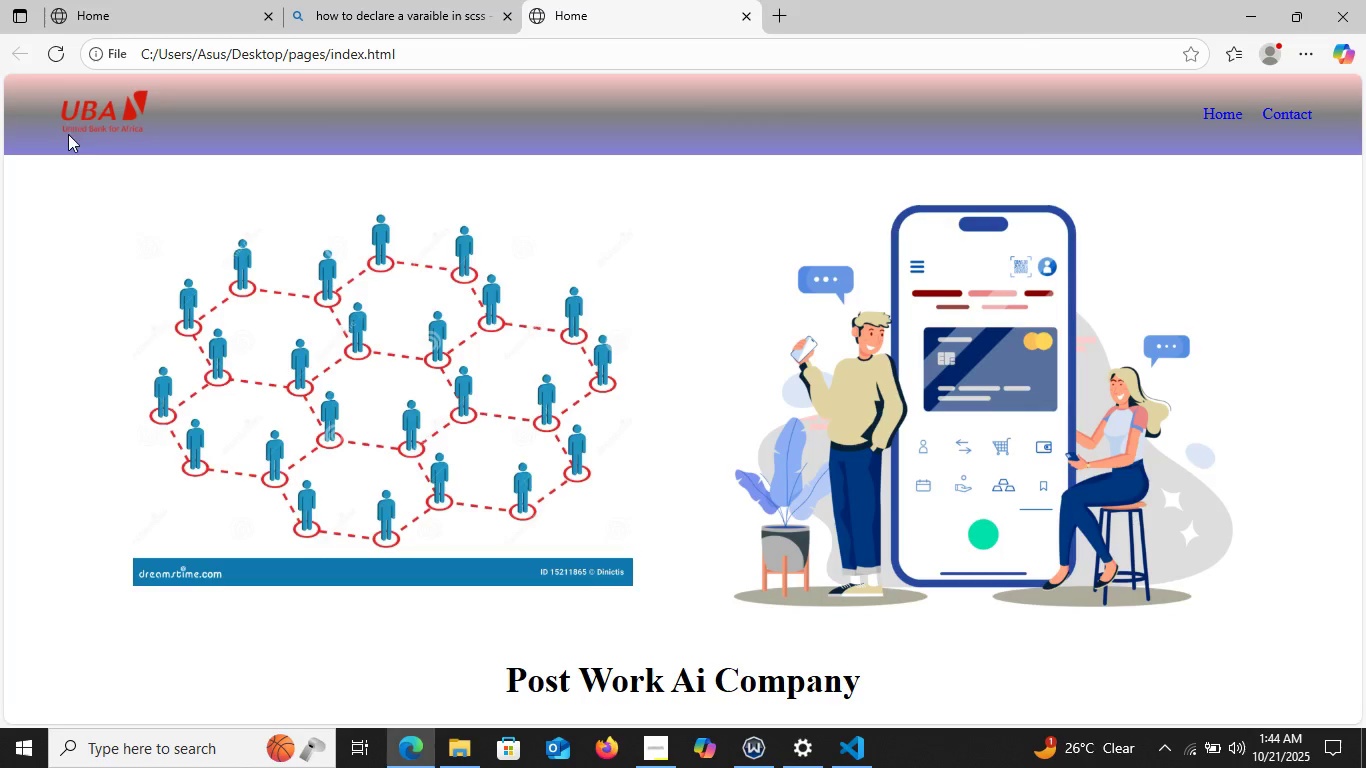 
left_click([62, 59])
 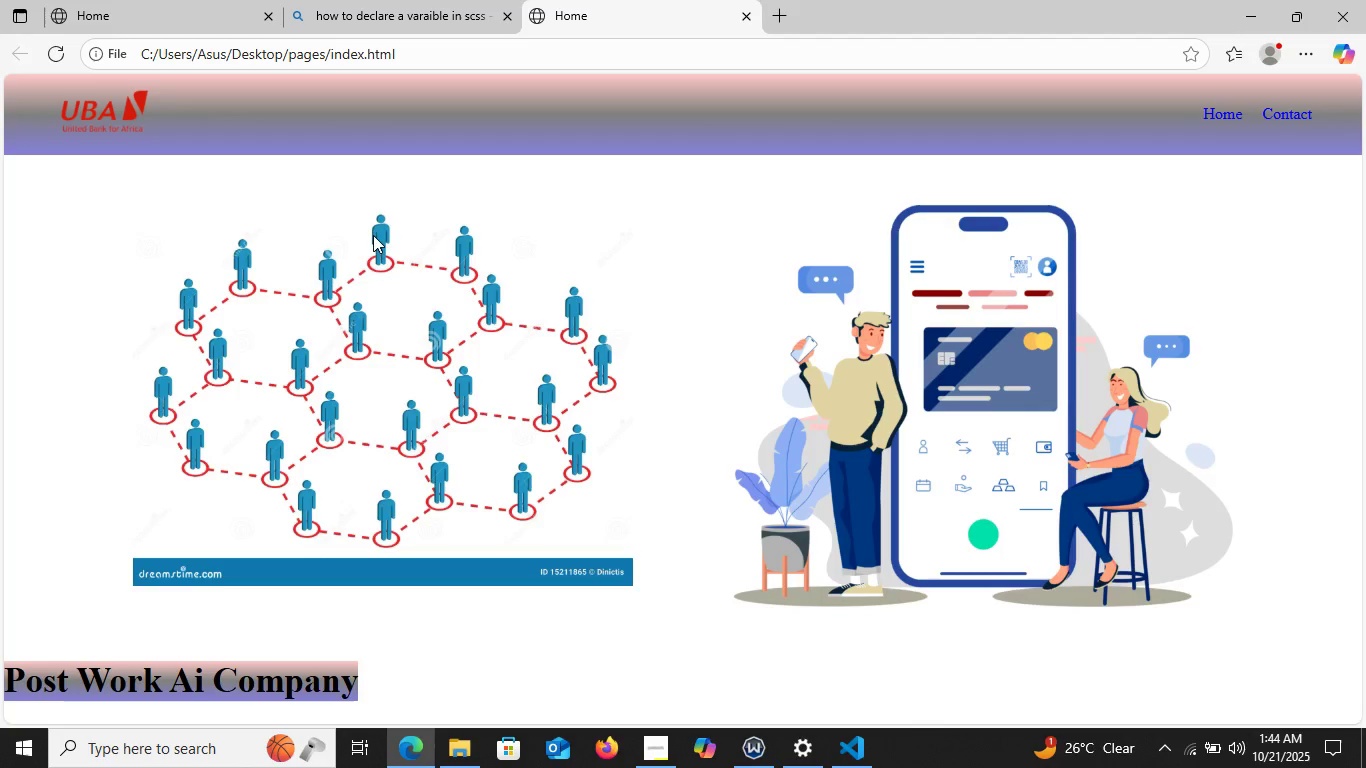 
scroll: coordinate [358, 260], scroll_direction: down, amount: 7.0
 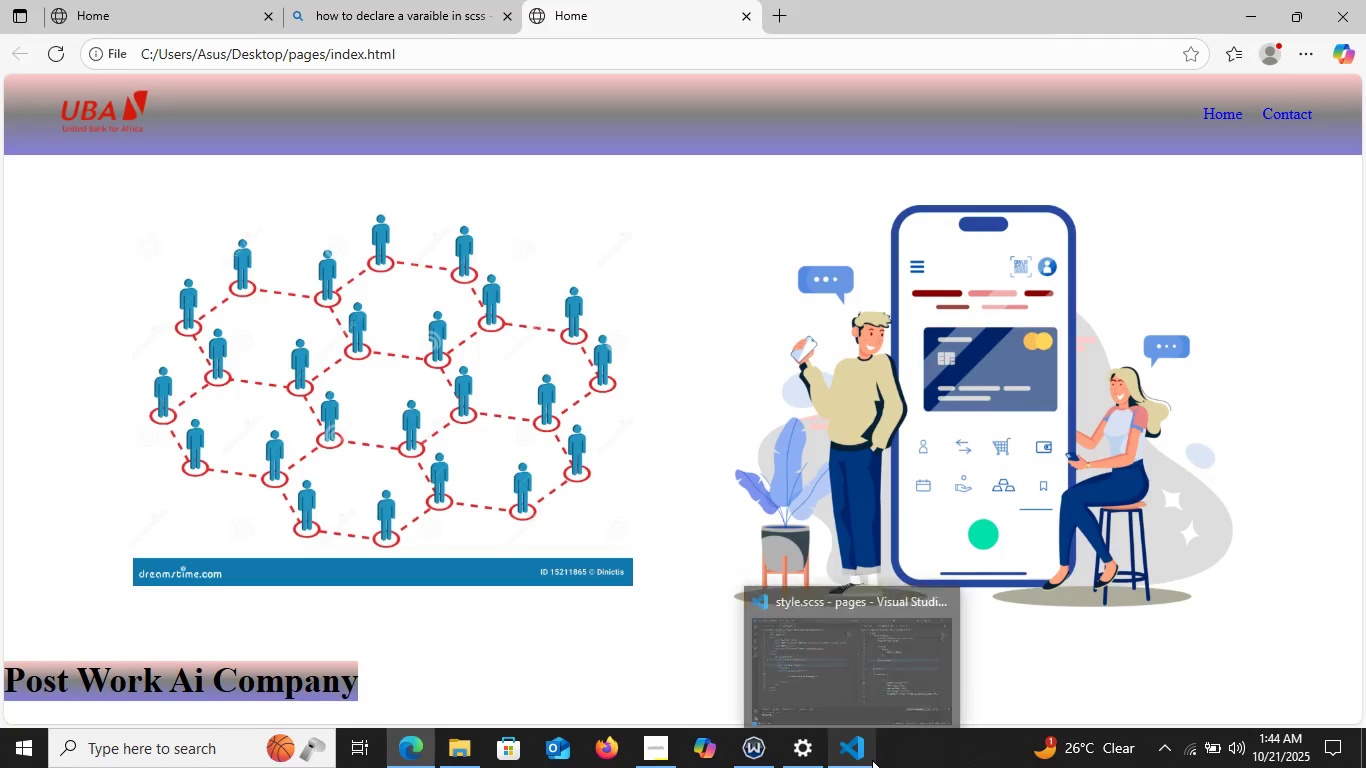 
left_click([872, 760])
 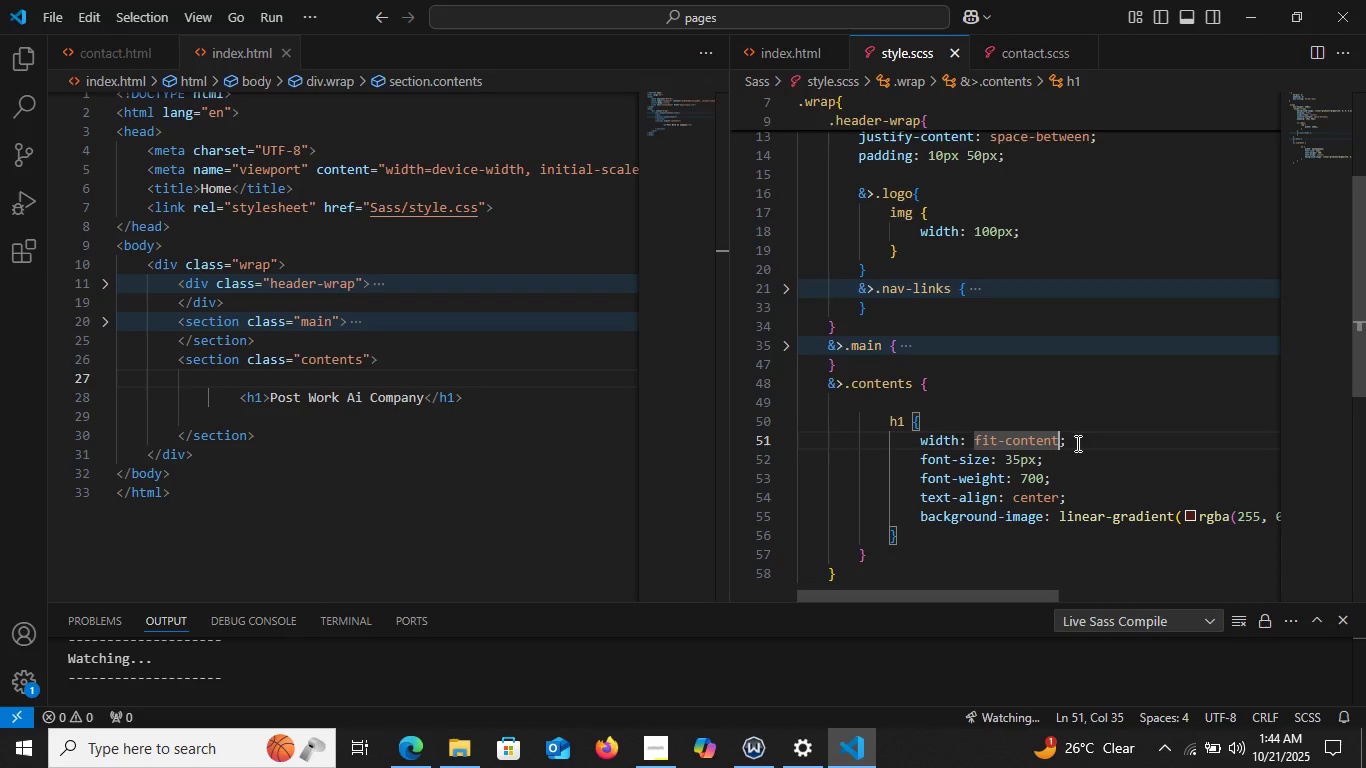 
left_click([1076, 443])
 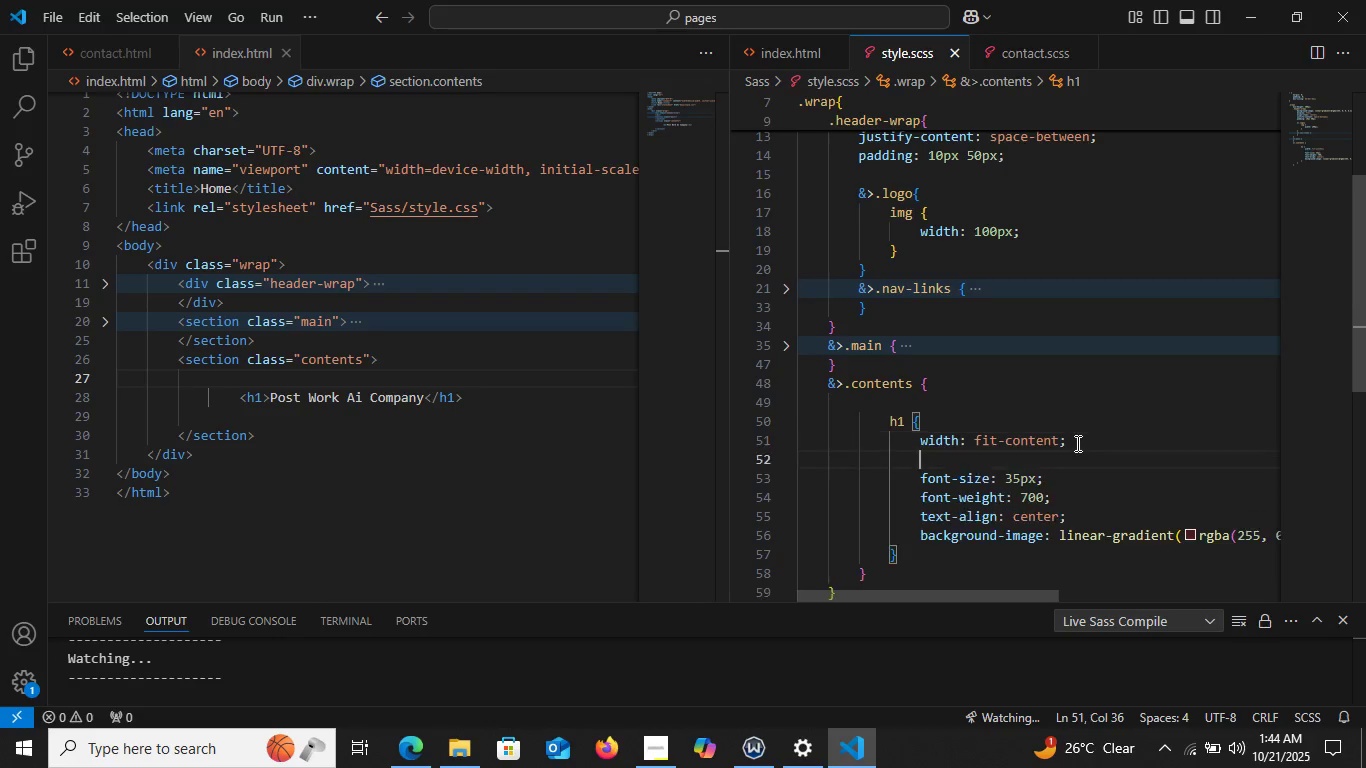 
key(Enter)
 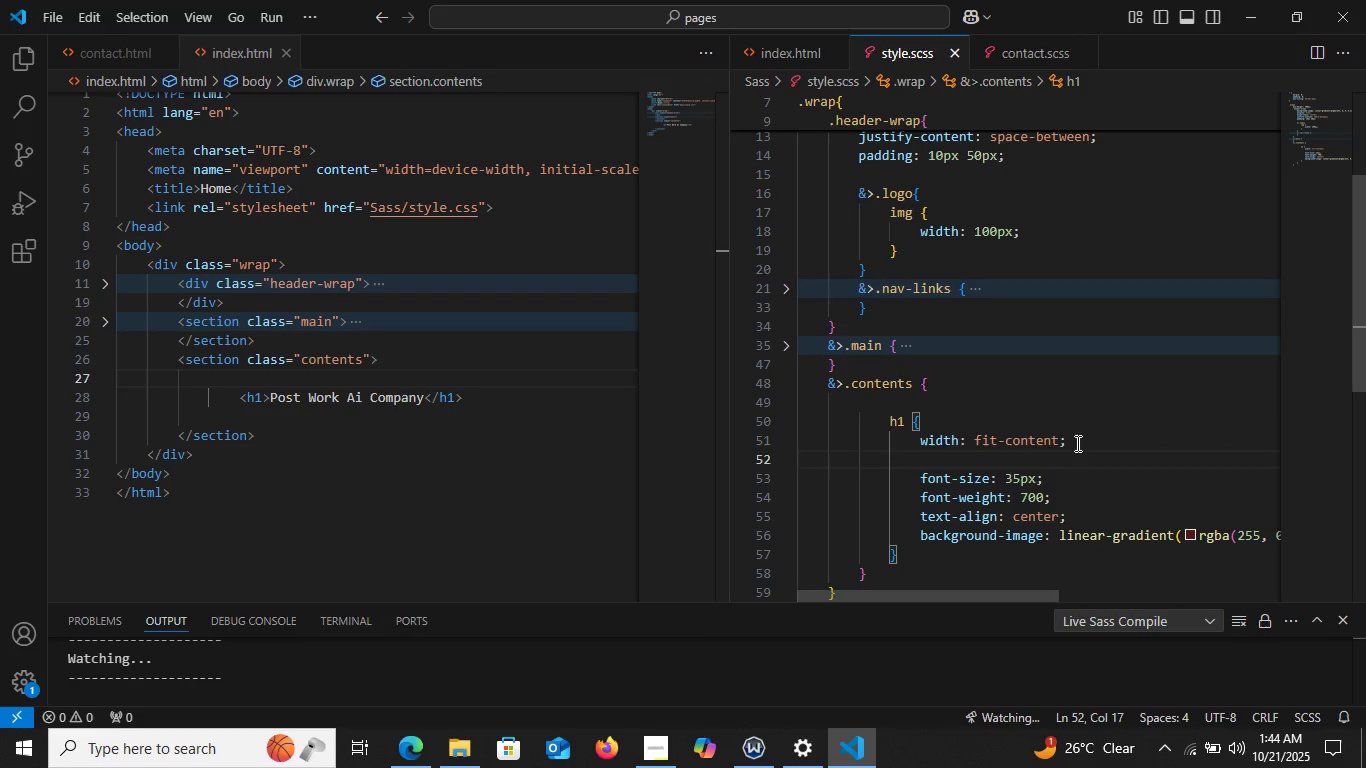 
type(ma)
 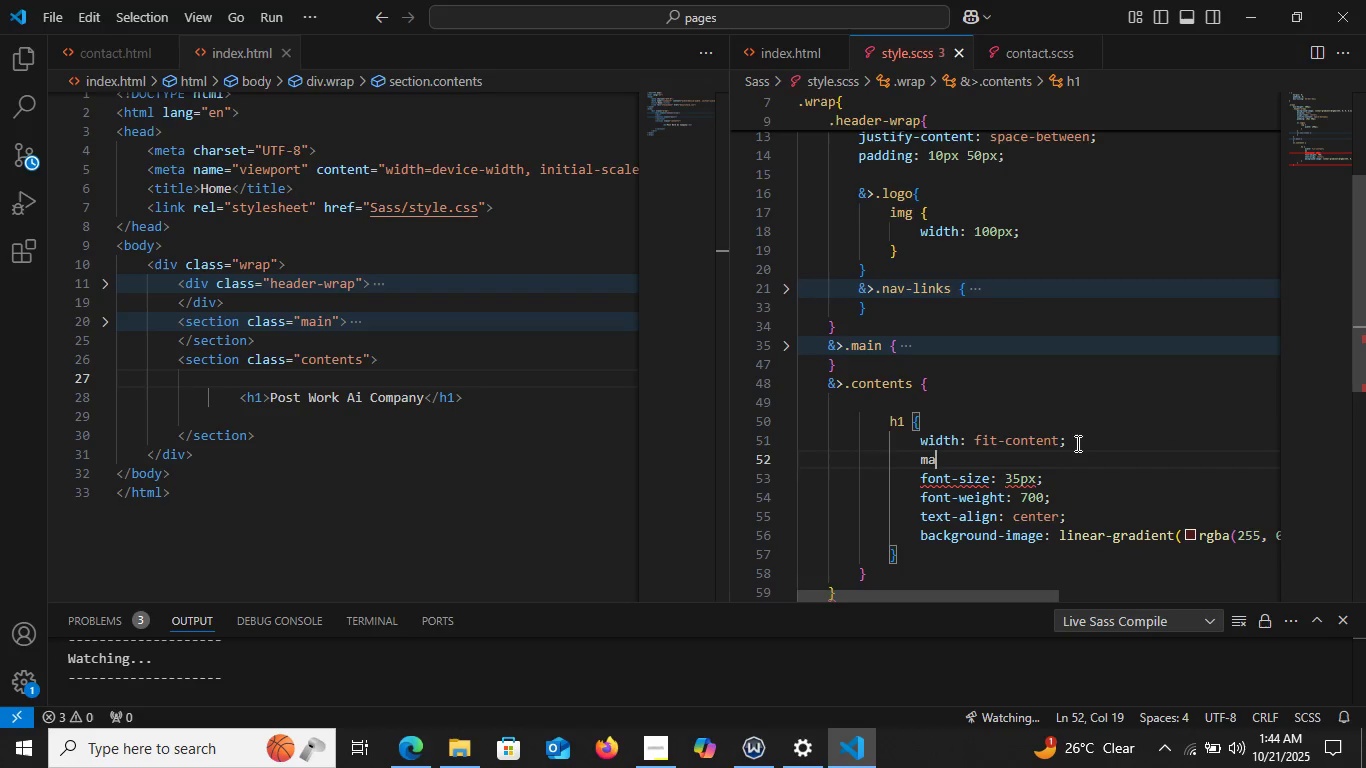 
hold_key(key=R, duration=0.31)
 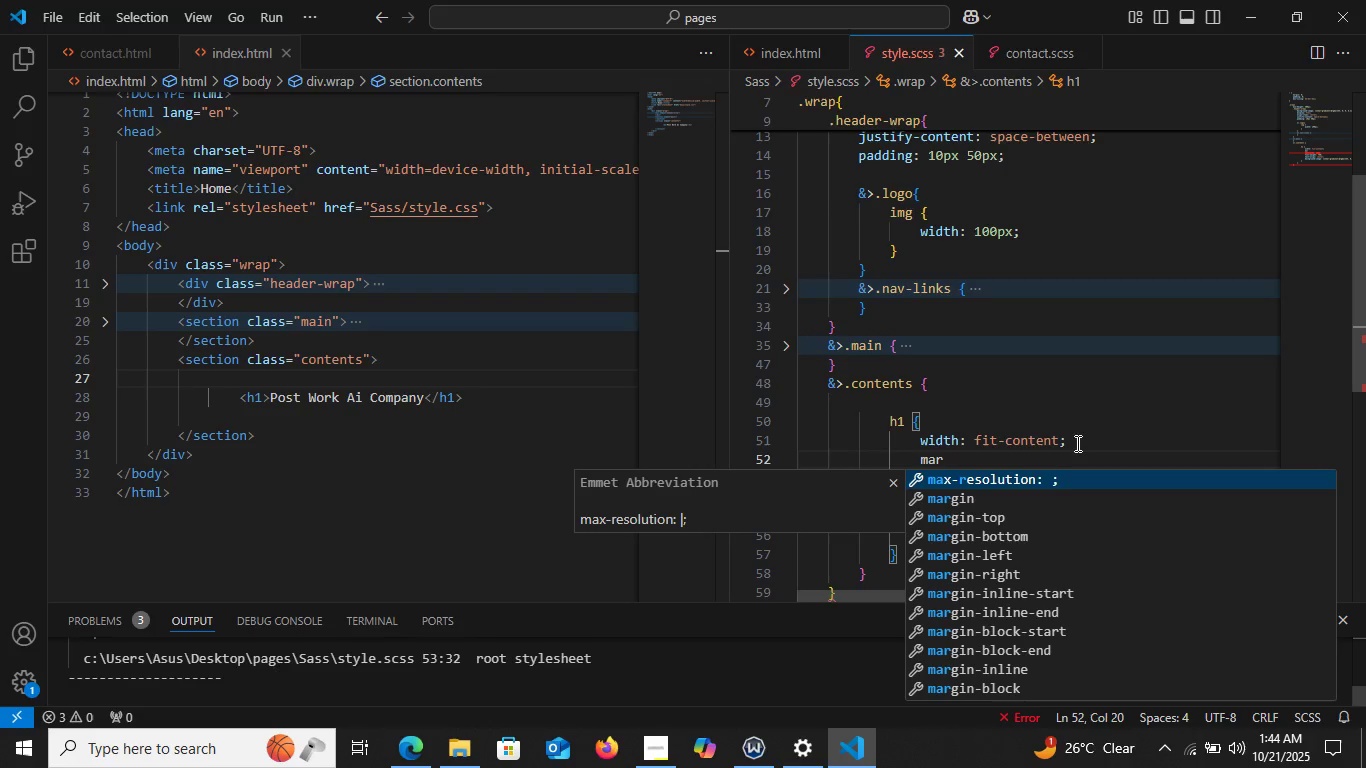 
key(ArrowDown)
 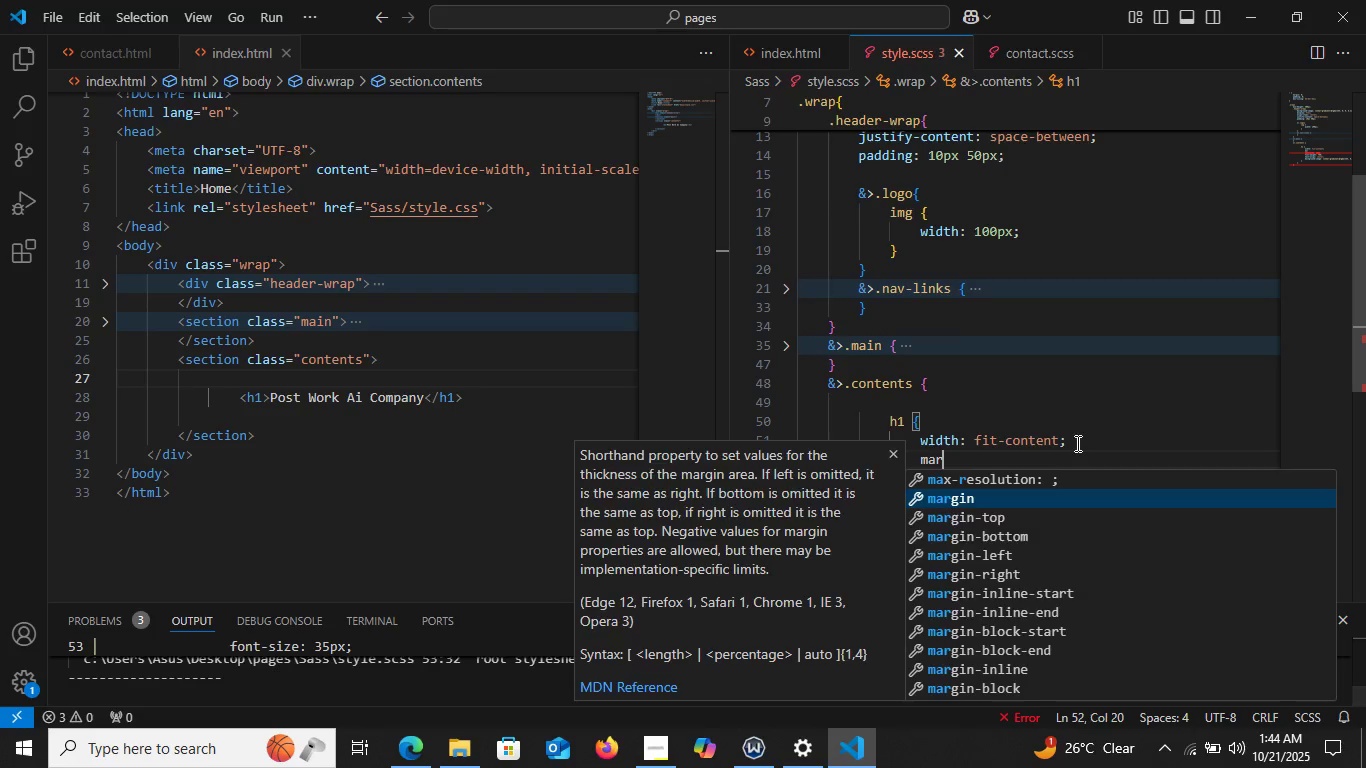 
key(Enter)
 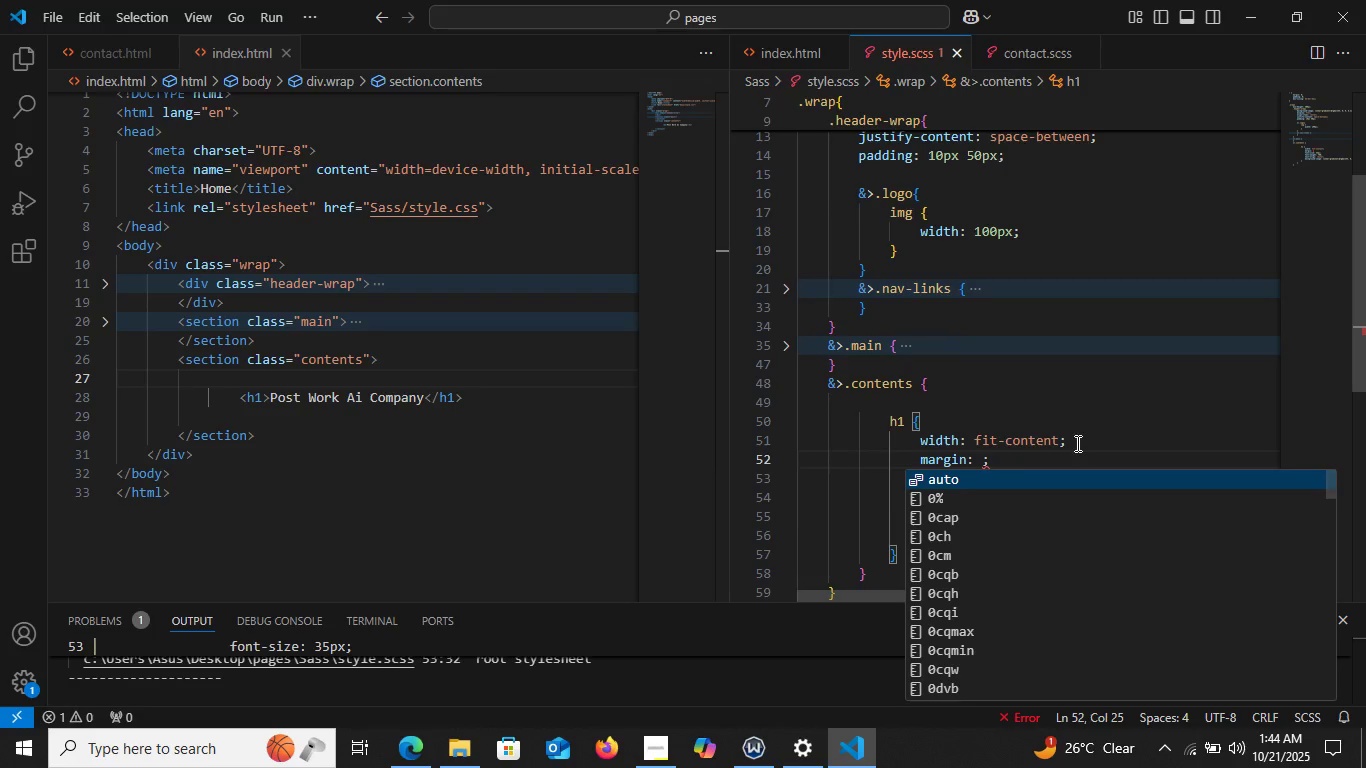 
type(0 au)
 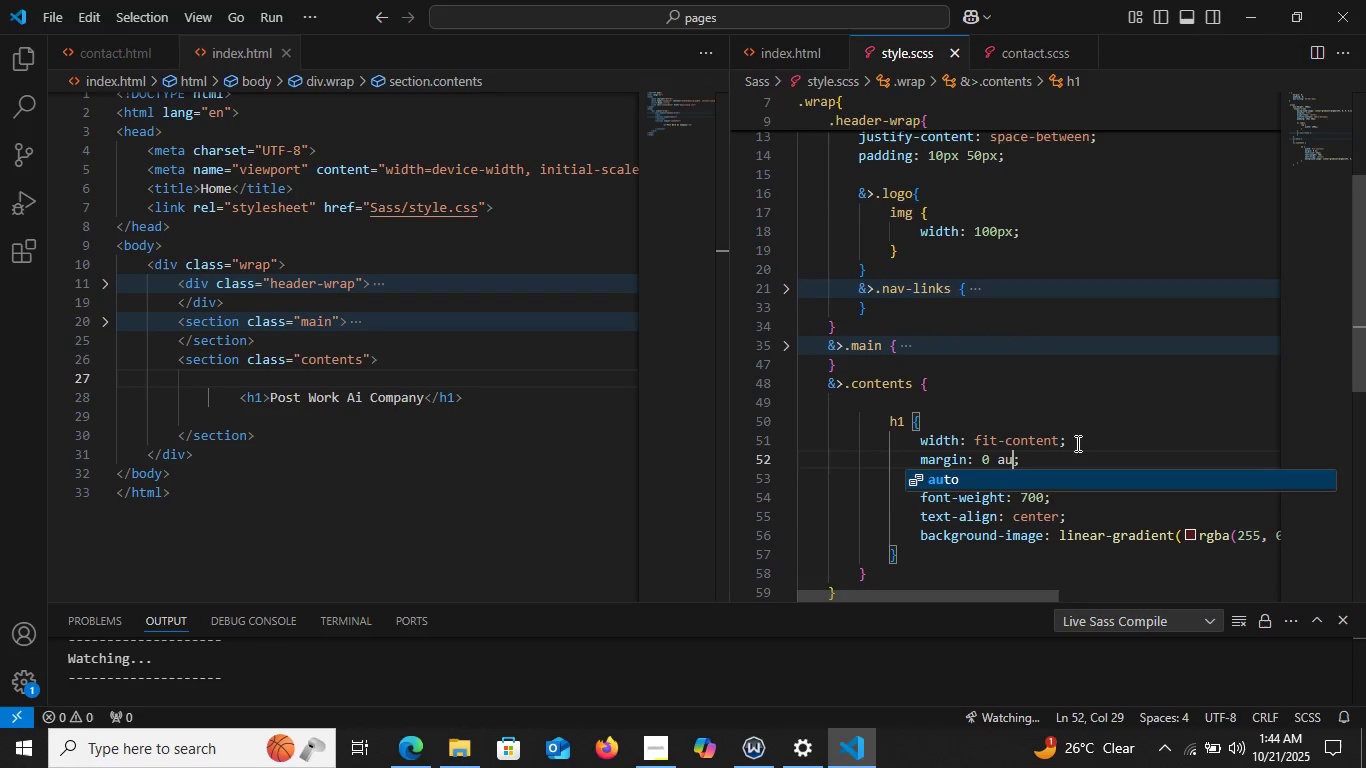 
key(Enter)
 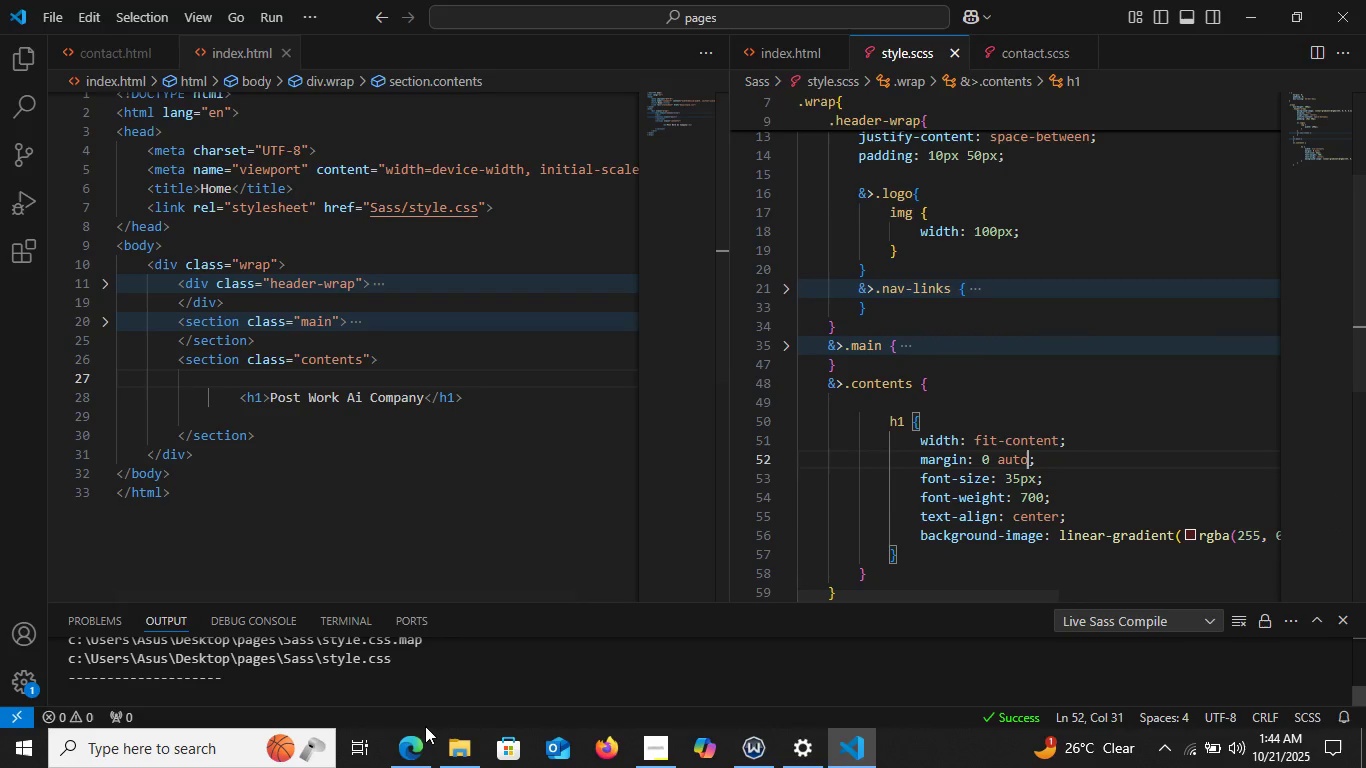 
left_click([416, 750])
 